 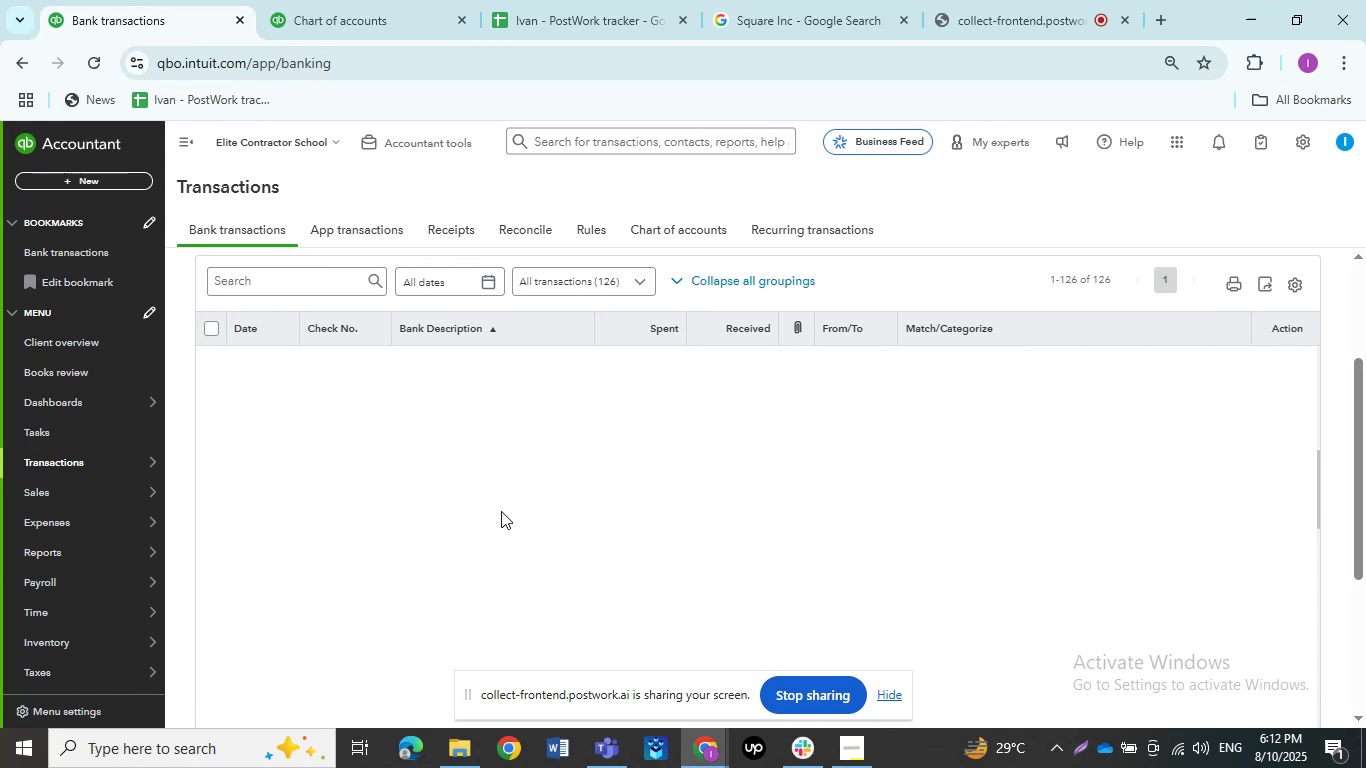 
left_click([889, 694])
 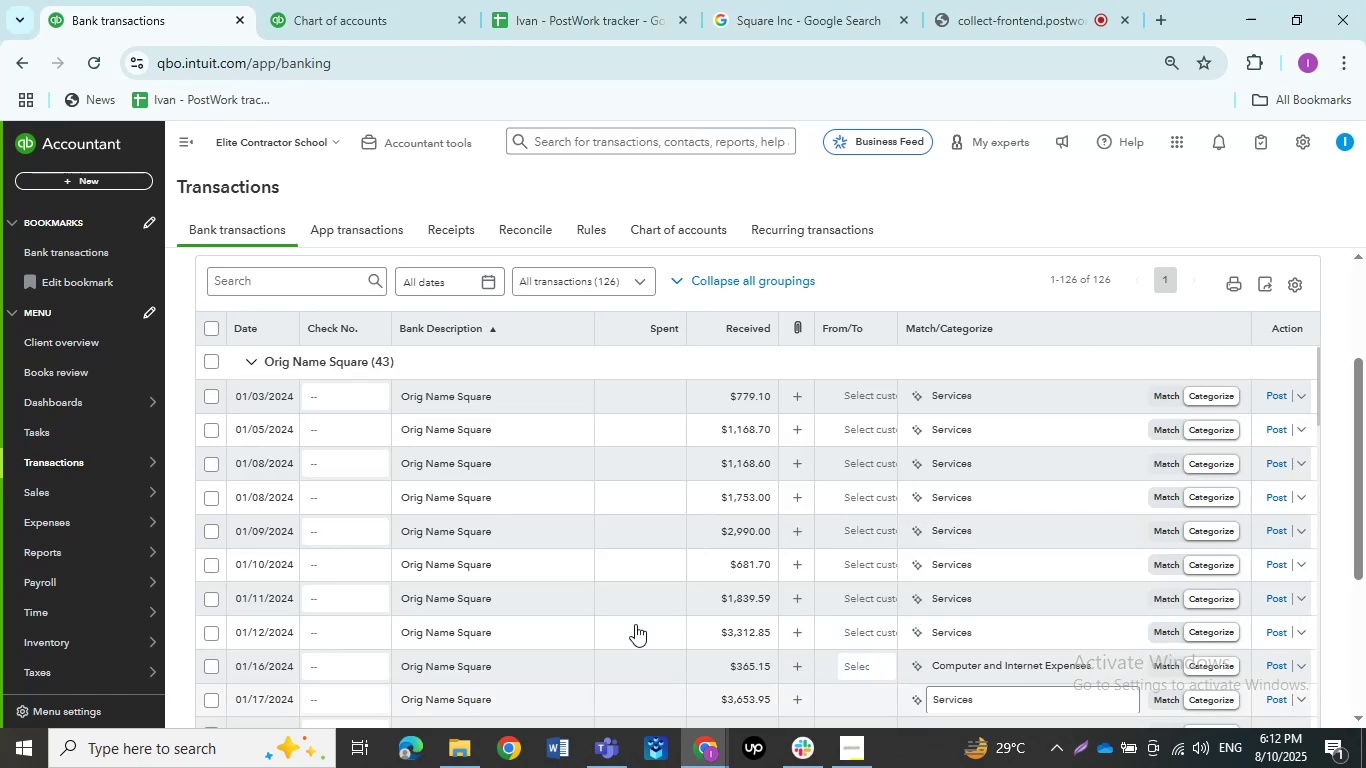 
scroll: coordinate [600, 614], scroll_direction: up, amount: 5.0
 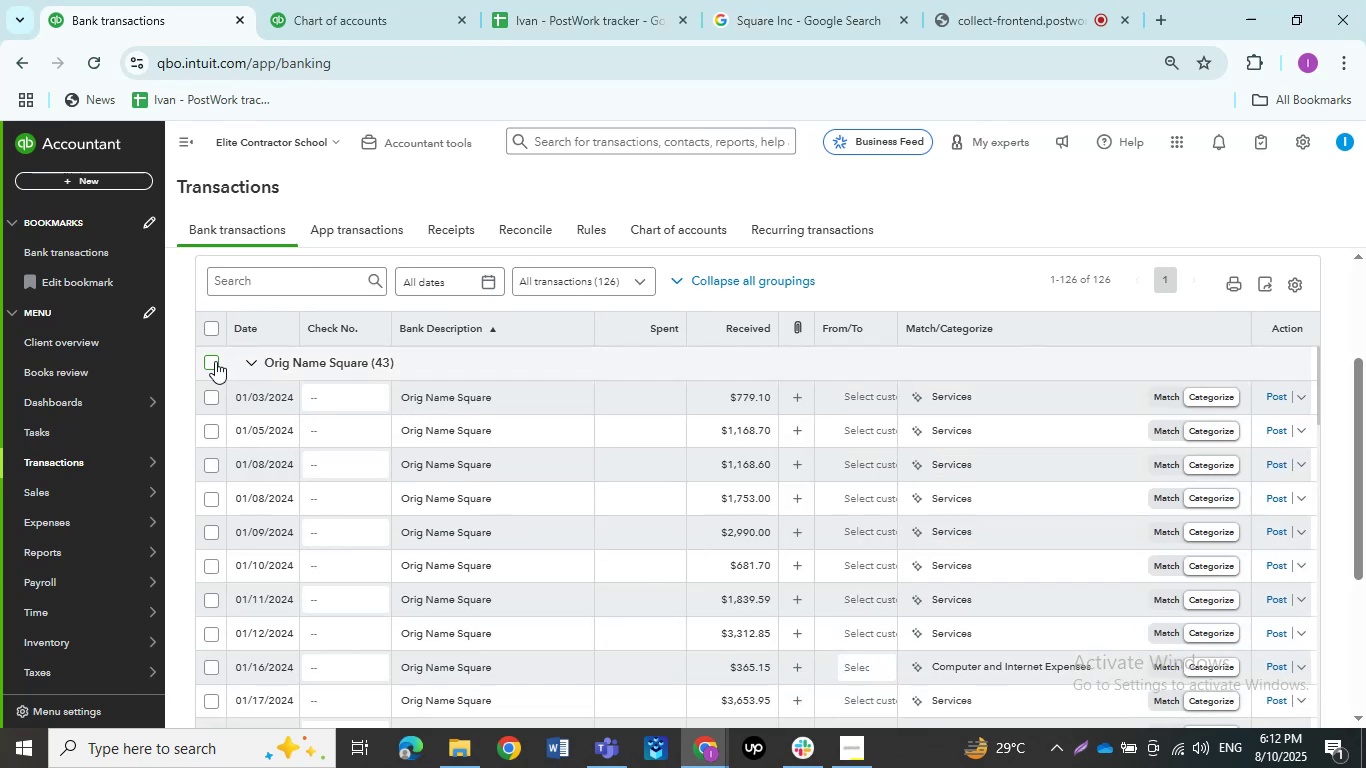 
left_click([215, 361])
 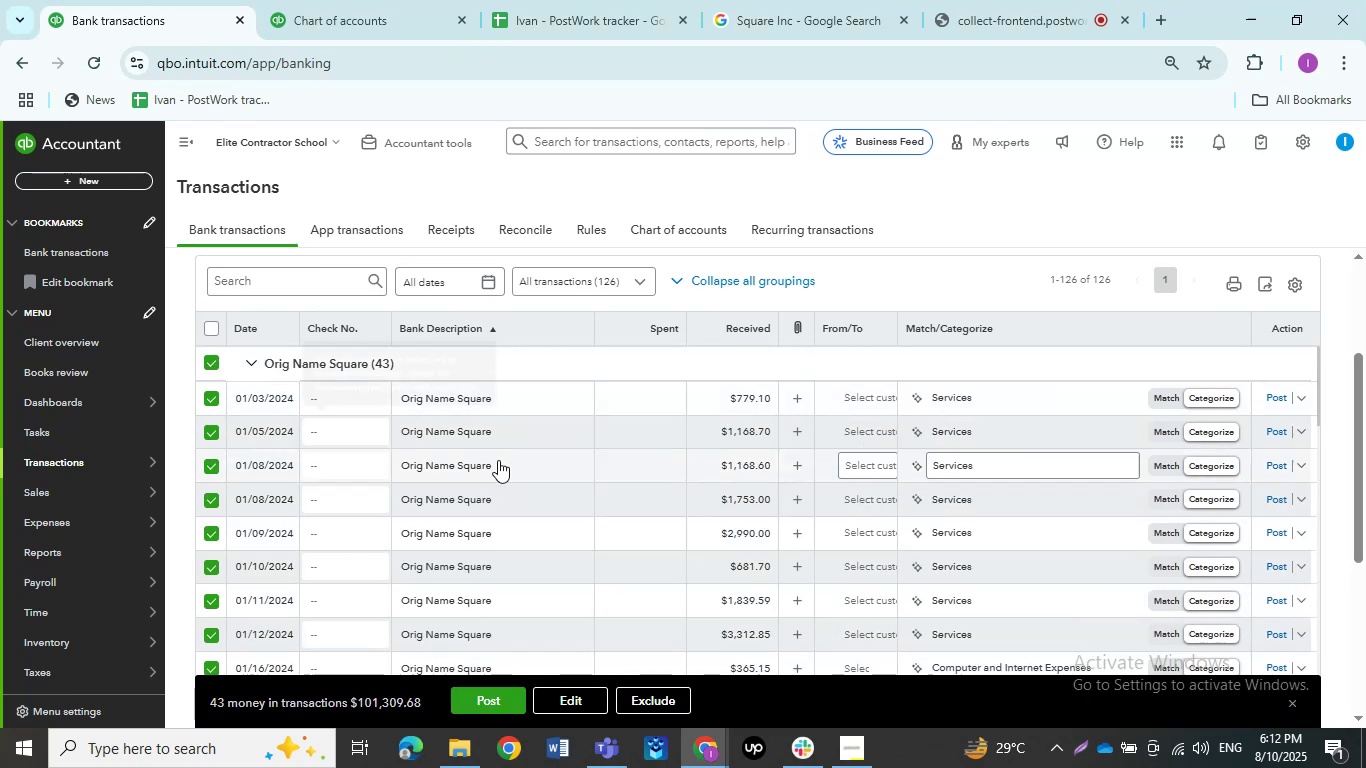 
scroll: coordinate [455, 500], scroll_direction: down, amount: 13.0
 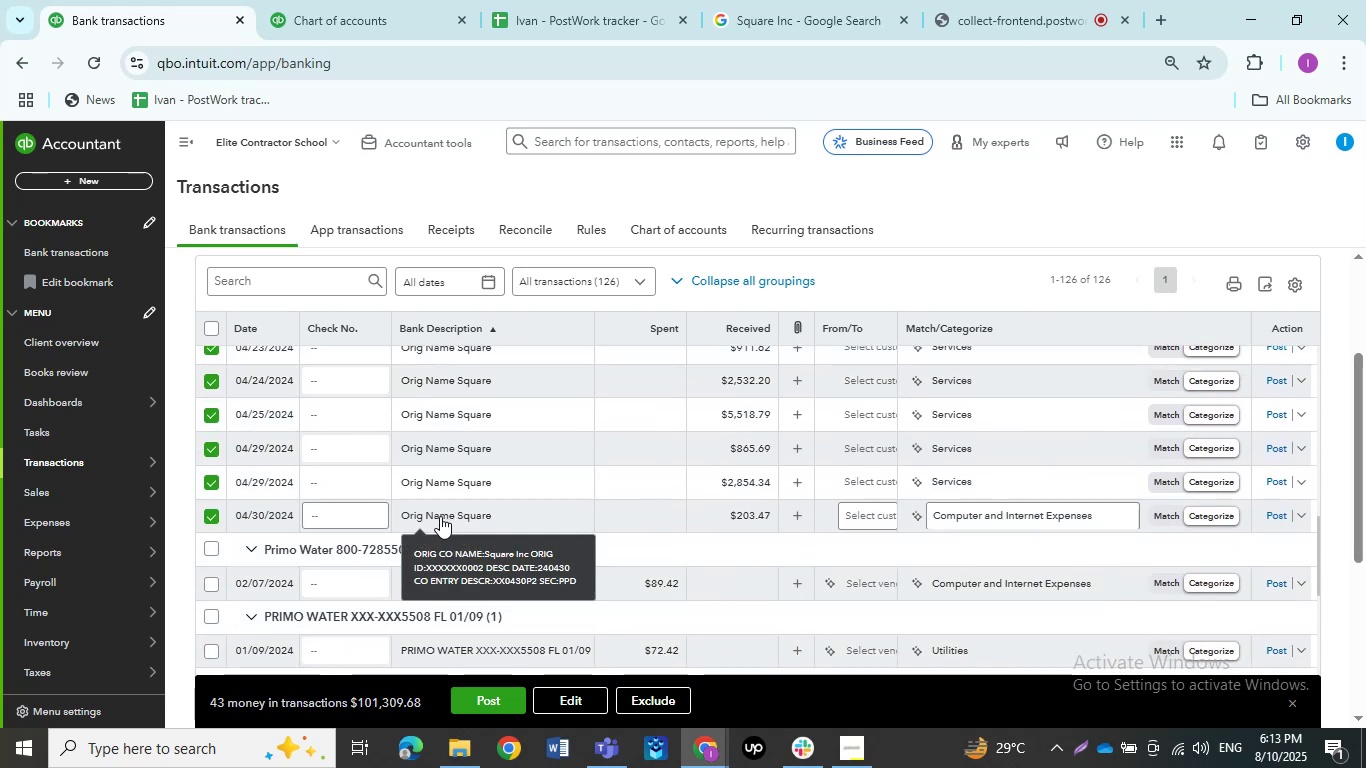 
left_click([440, 516])
 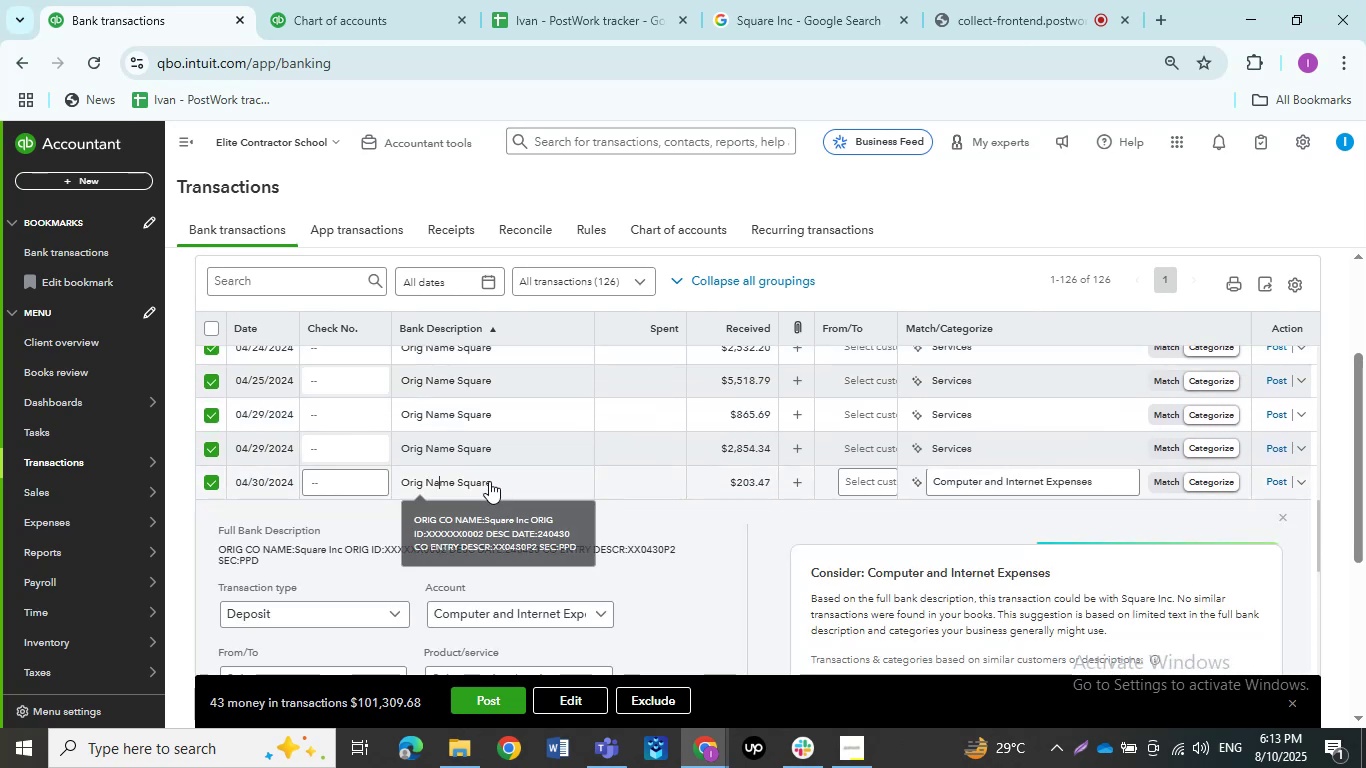 
left_click([489, 481])
 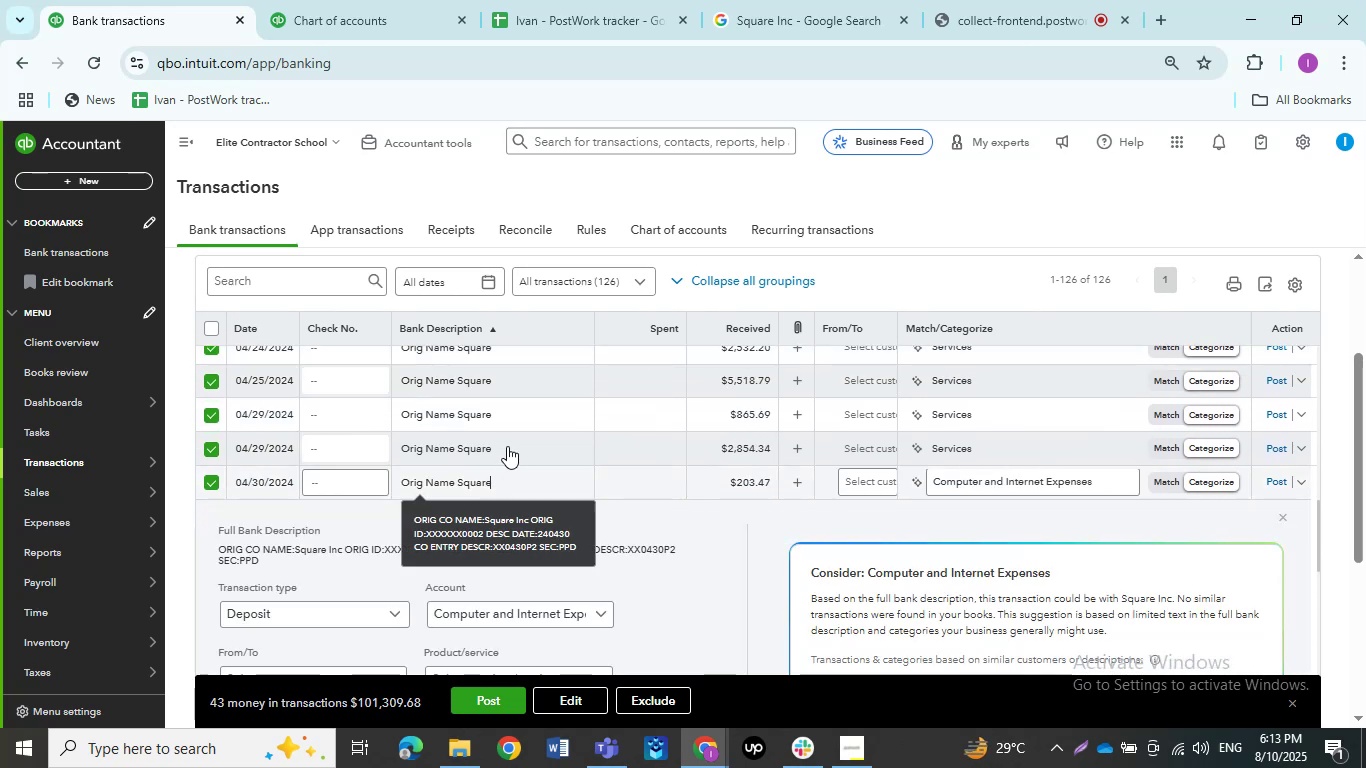 
left_click([507, 446])
 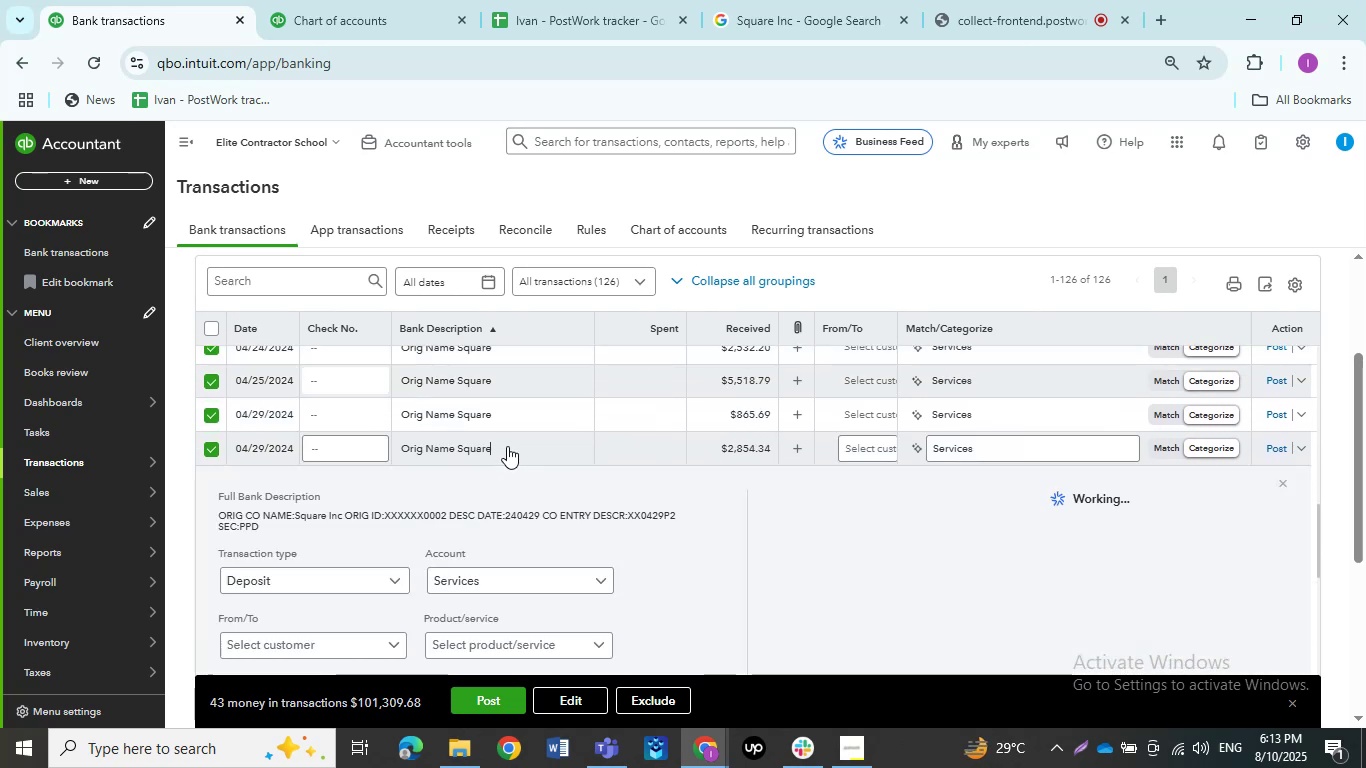 
left_click([507, 446])
 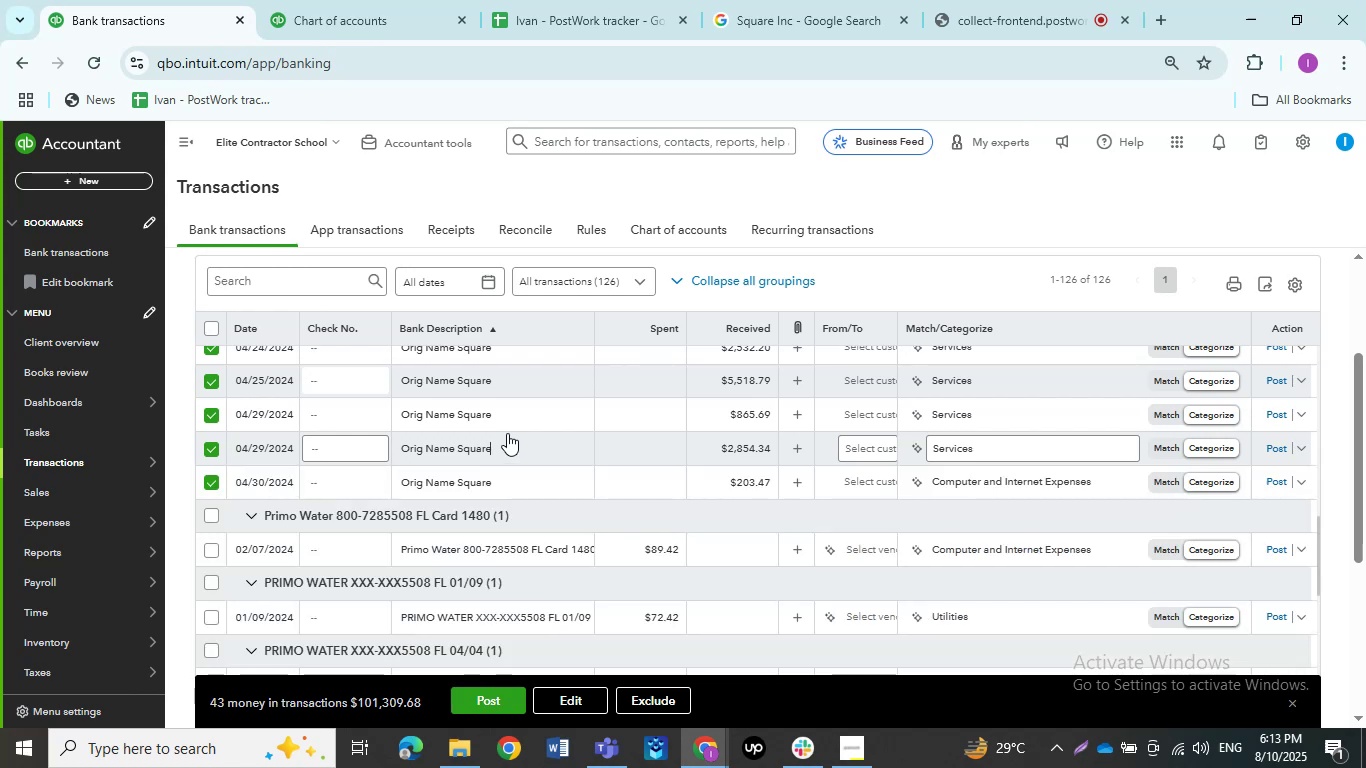 
left_click([500, 437])
 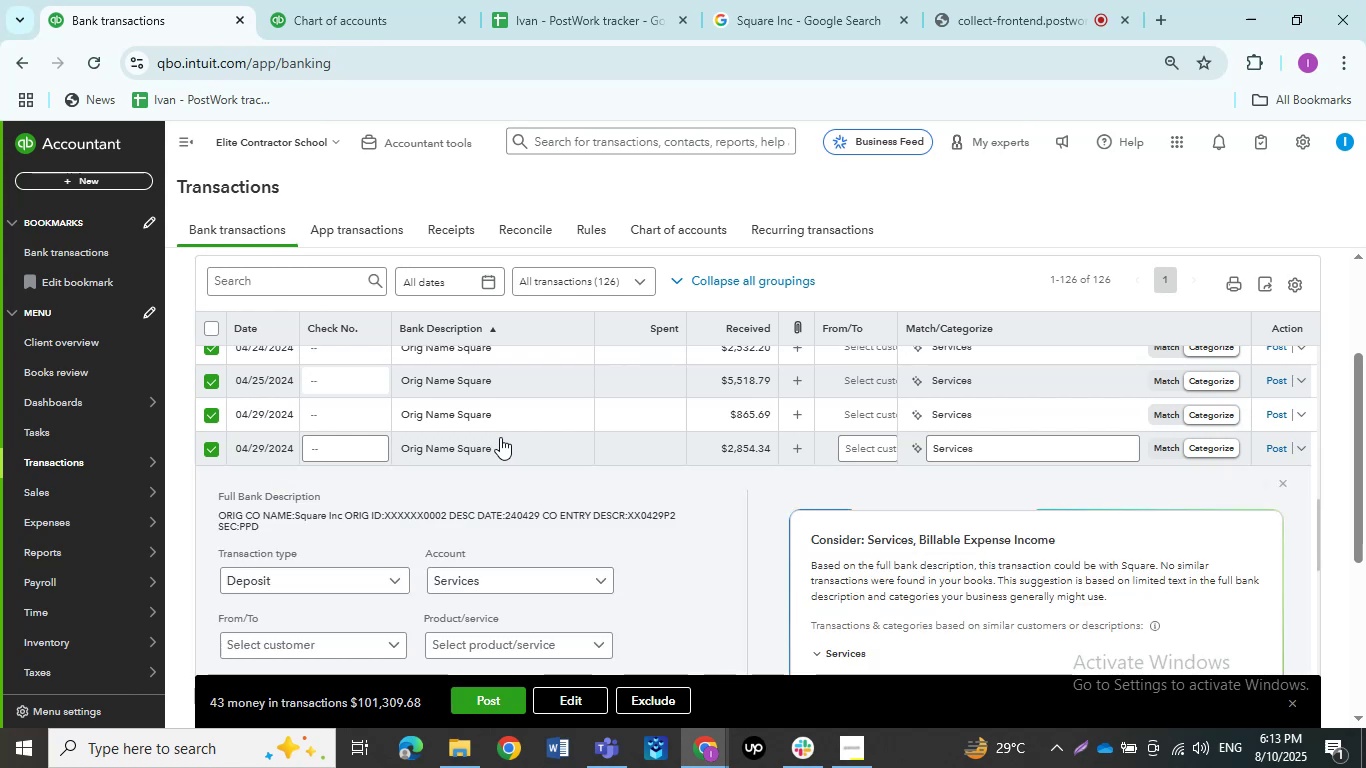 
left_click([500, 437])
 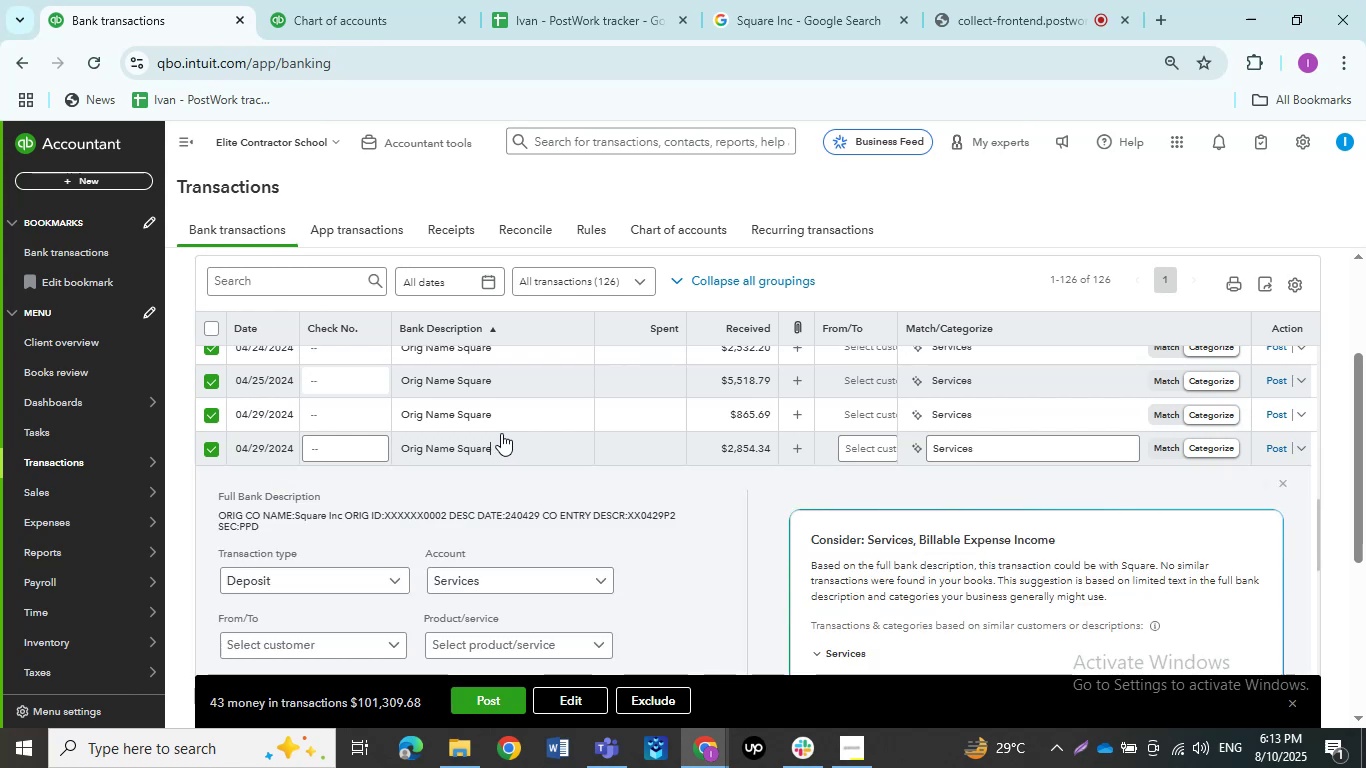 
mouse_move([497, 384])
 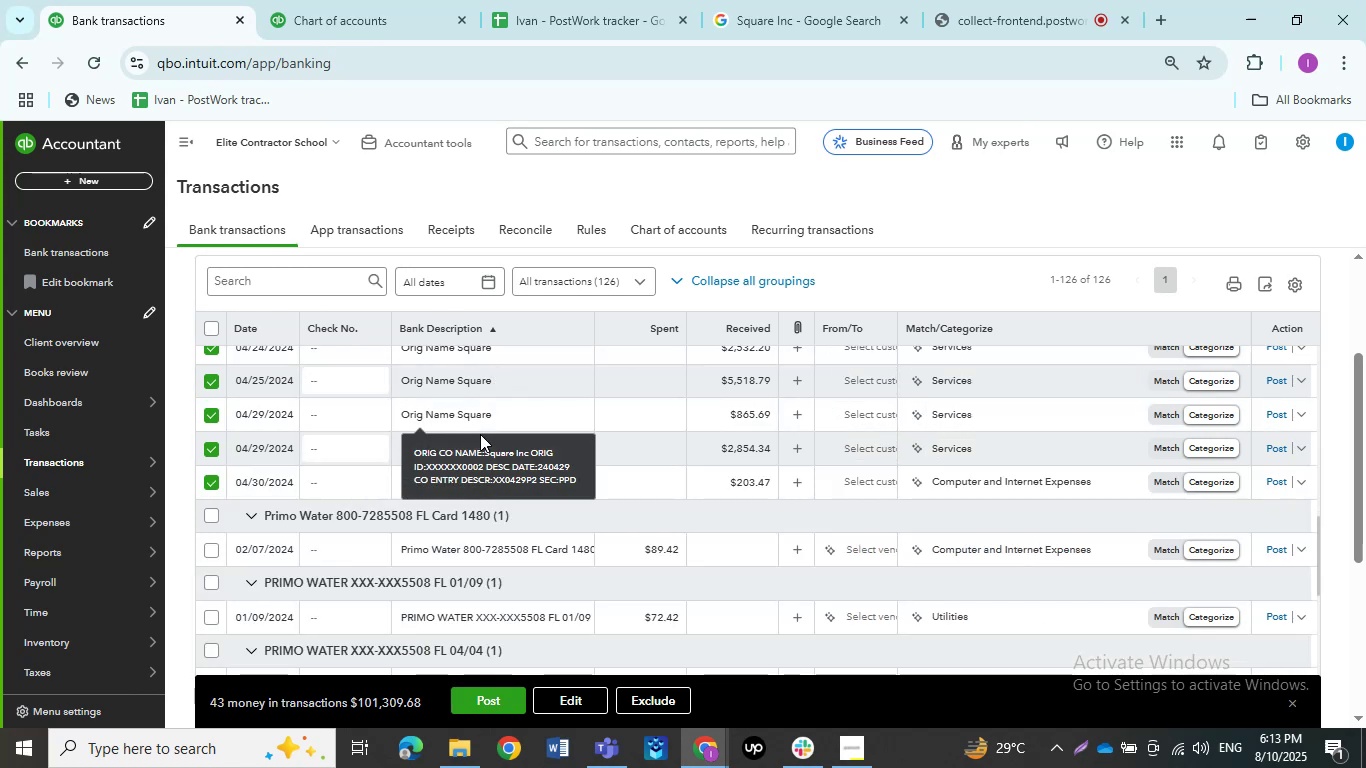 
left_click([459, 412])
 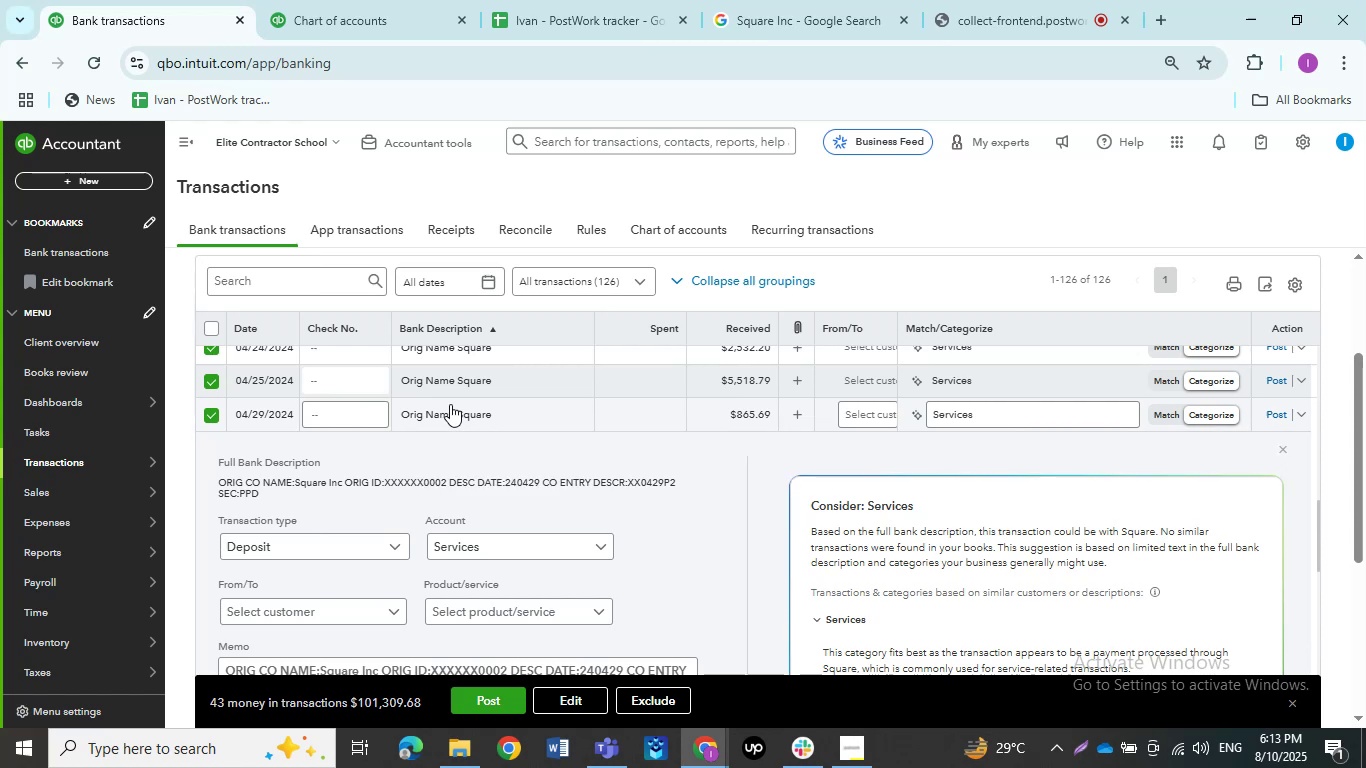 
left_click([450, 404])
 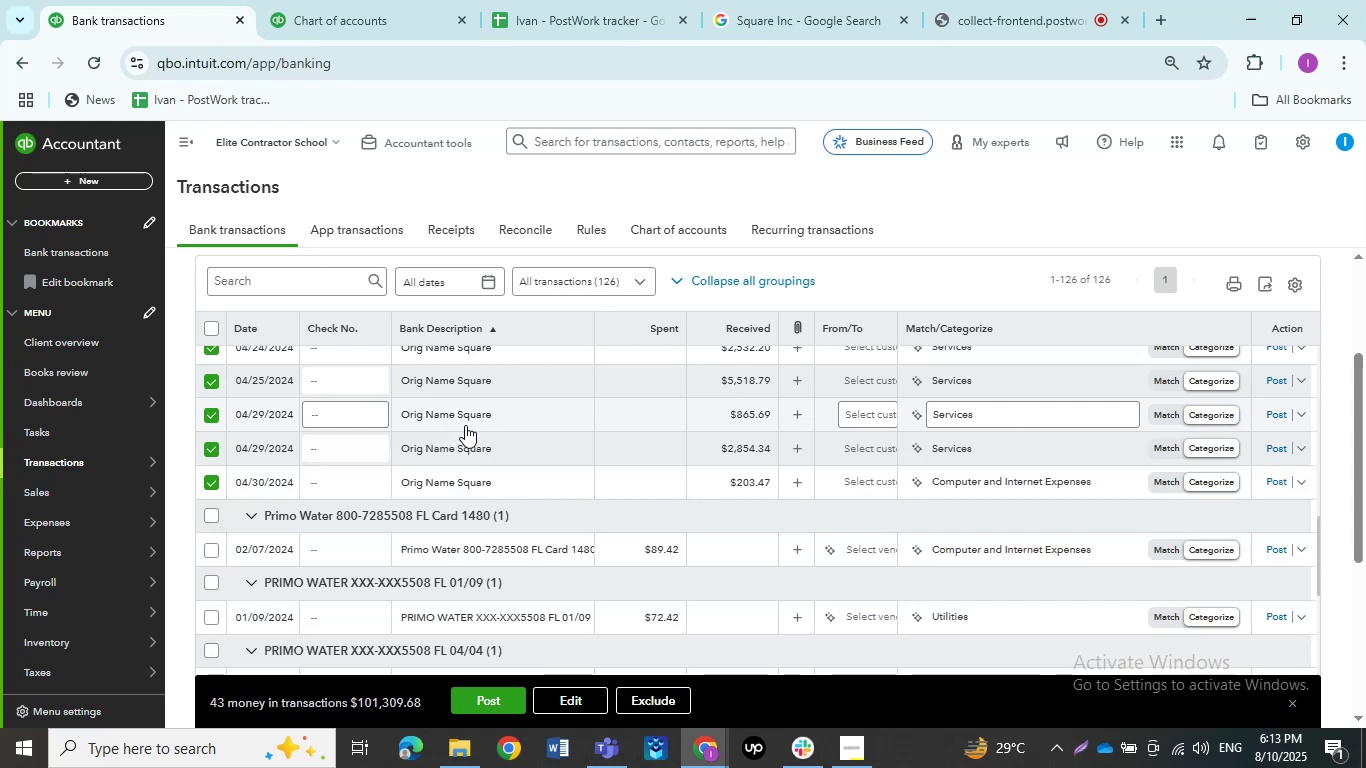 
scroll: coordinate [465, 425], scroll_direction: up, amount: 1.0
 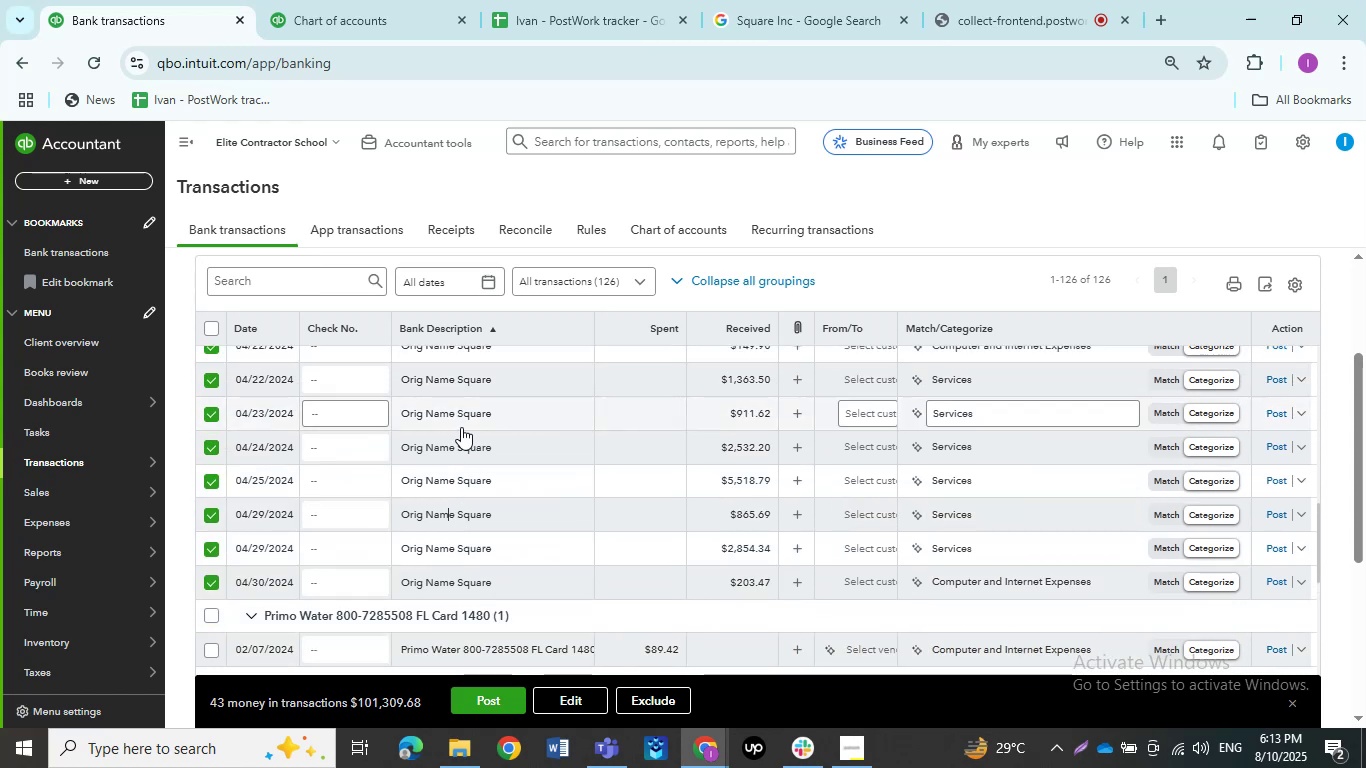 
left_click([452, 420])
 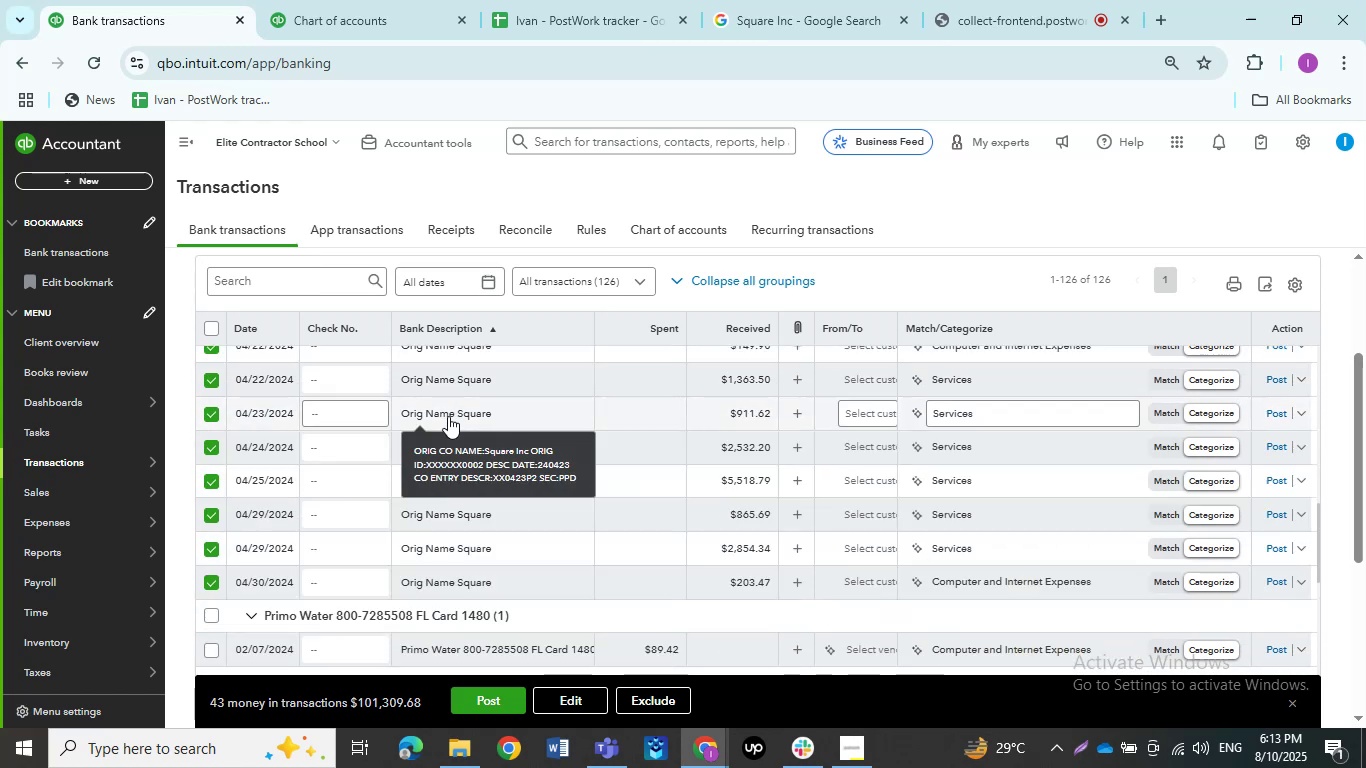 
wait(6.13)
 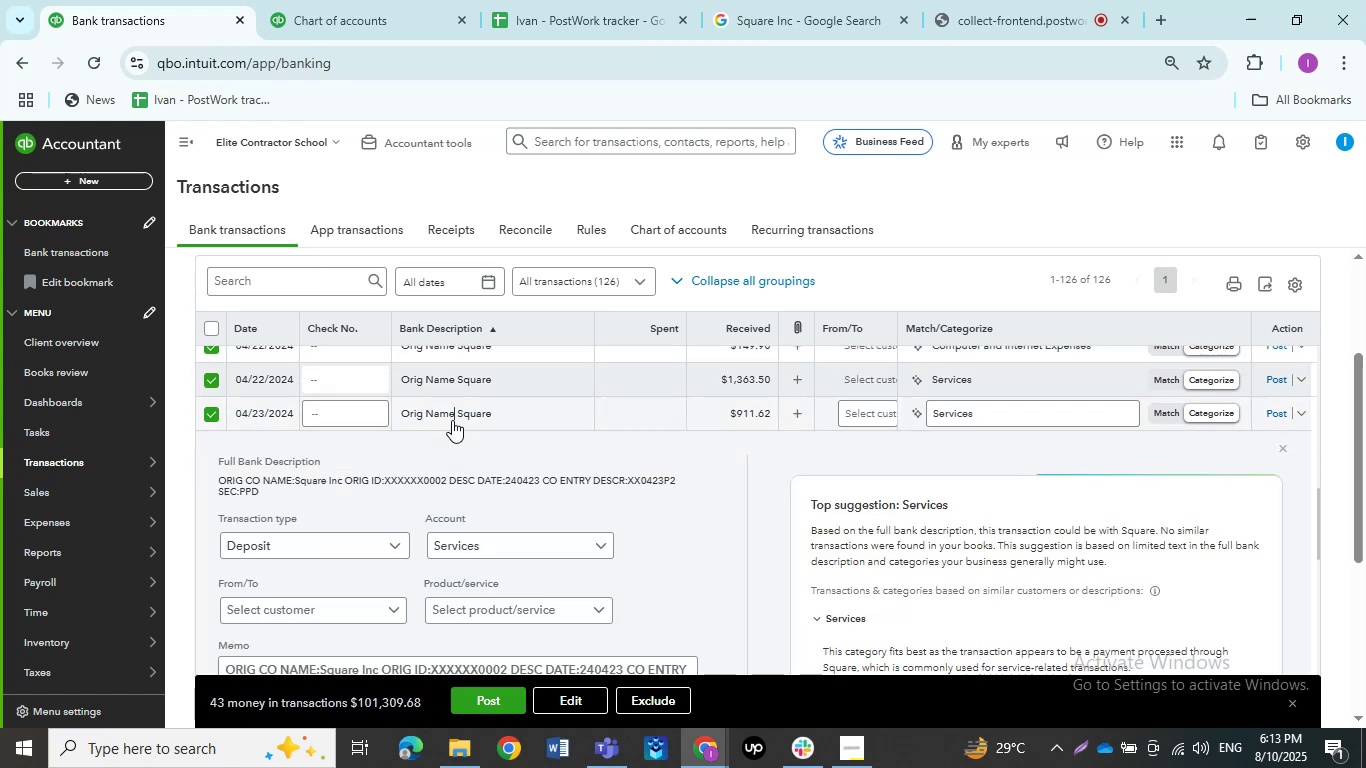 
scroll: coordinate [663, 426], scroll_direction: up, amount: 6.0
 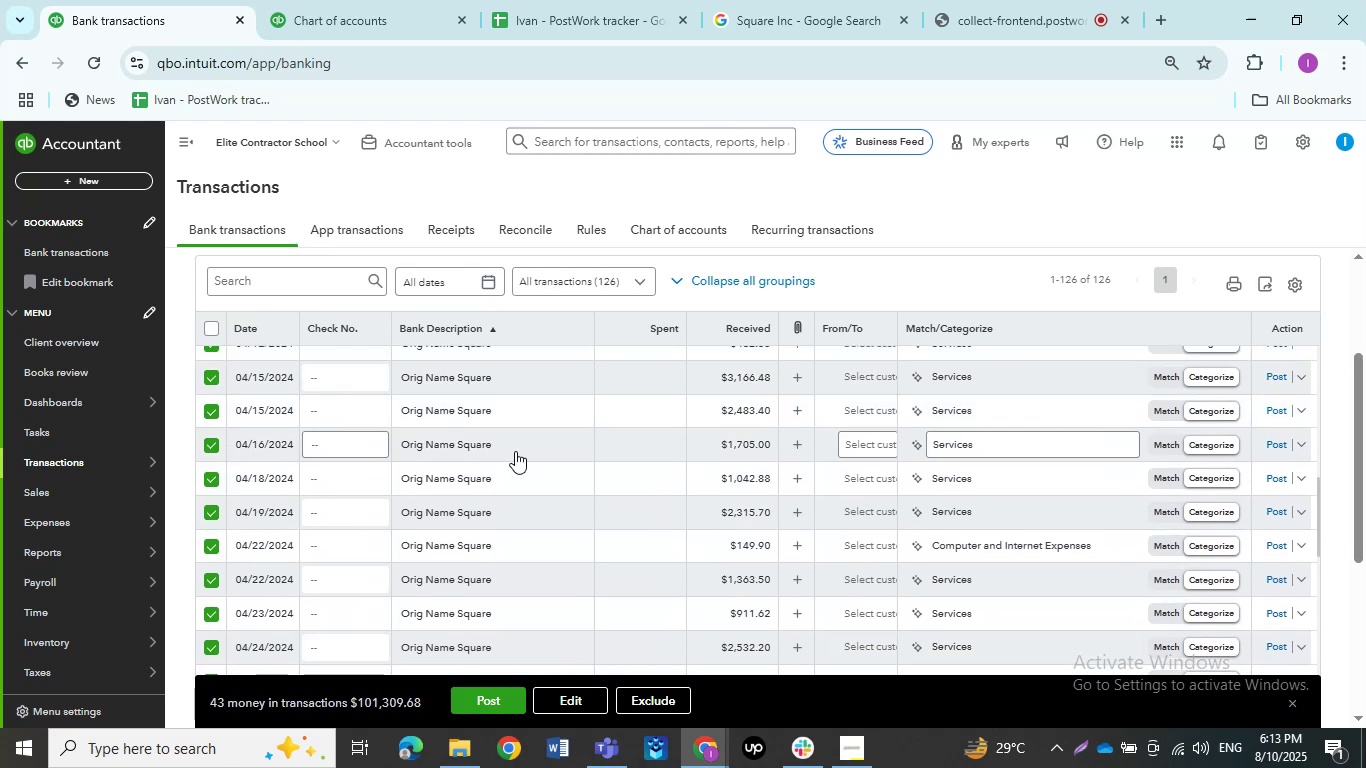 
wait(7.7)
 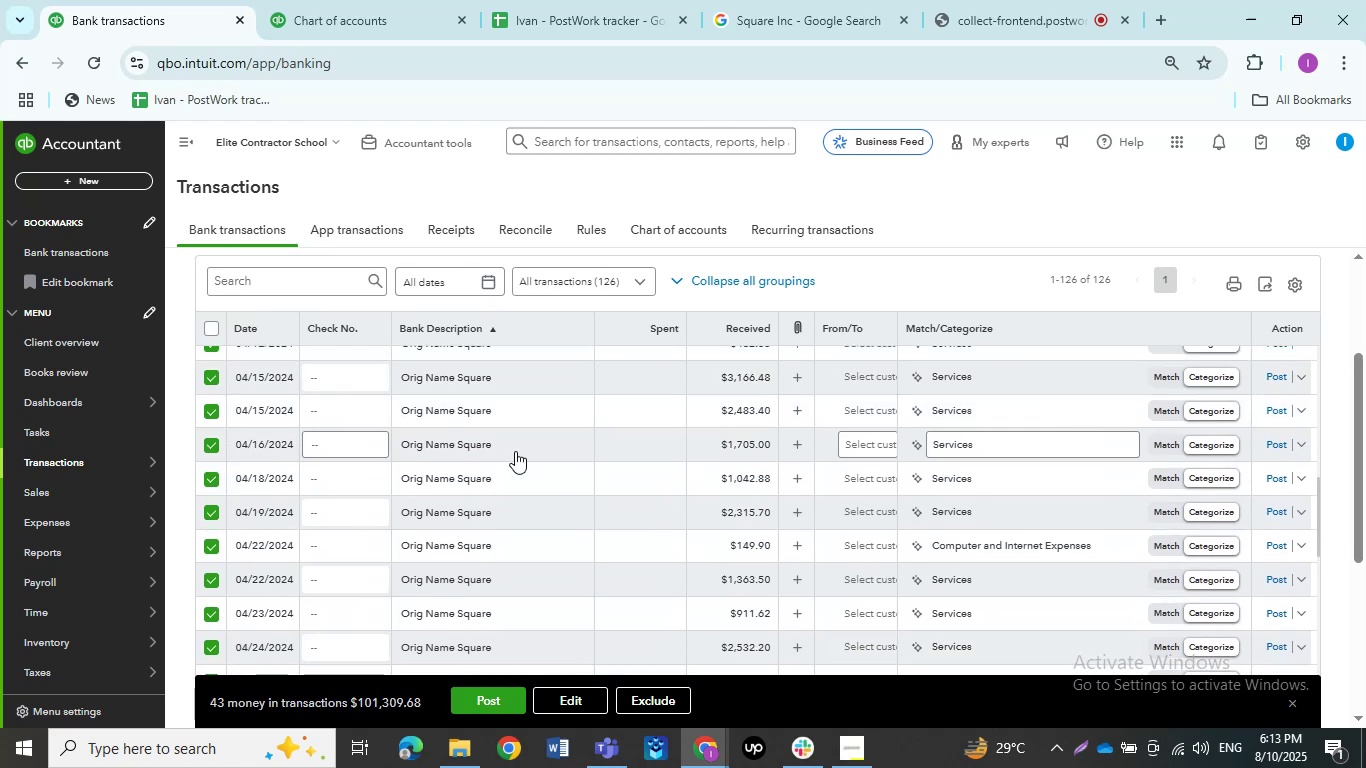 
scroll: coordinate [609, 471], scroll_direction: up, amount: 5.0
 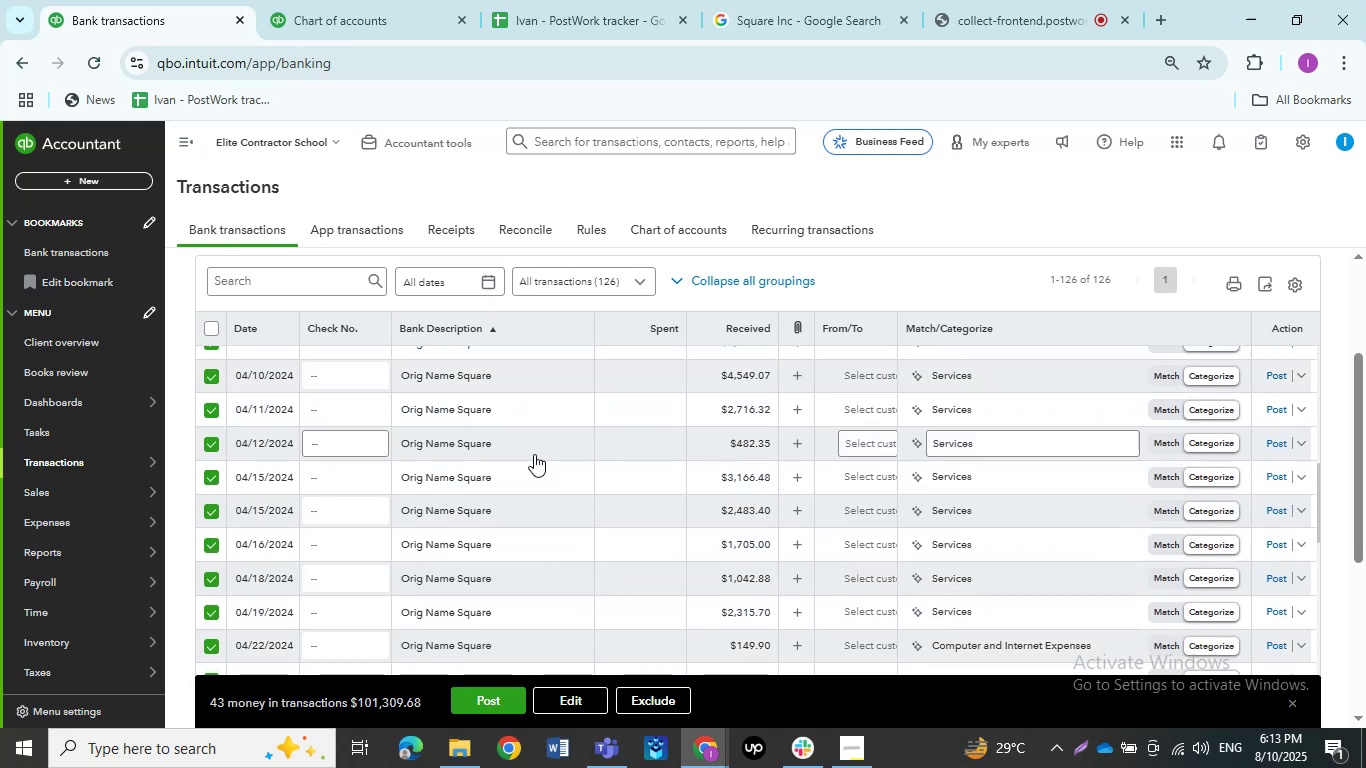 
left_click([526, 452])
 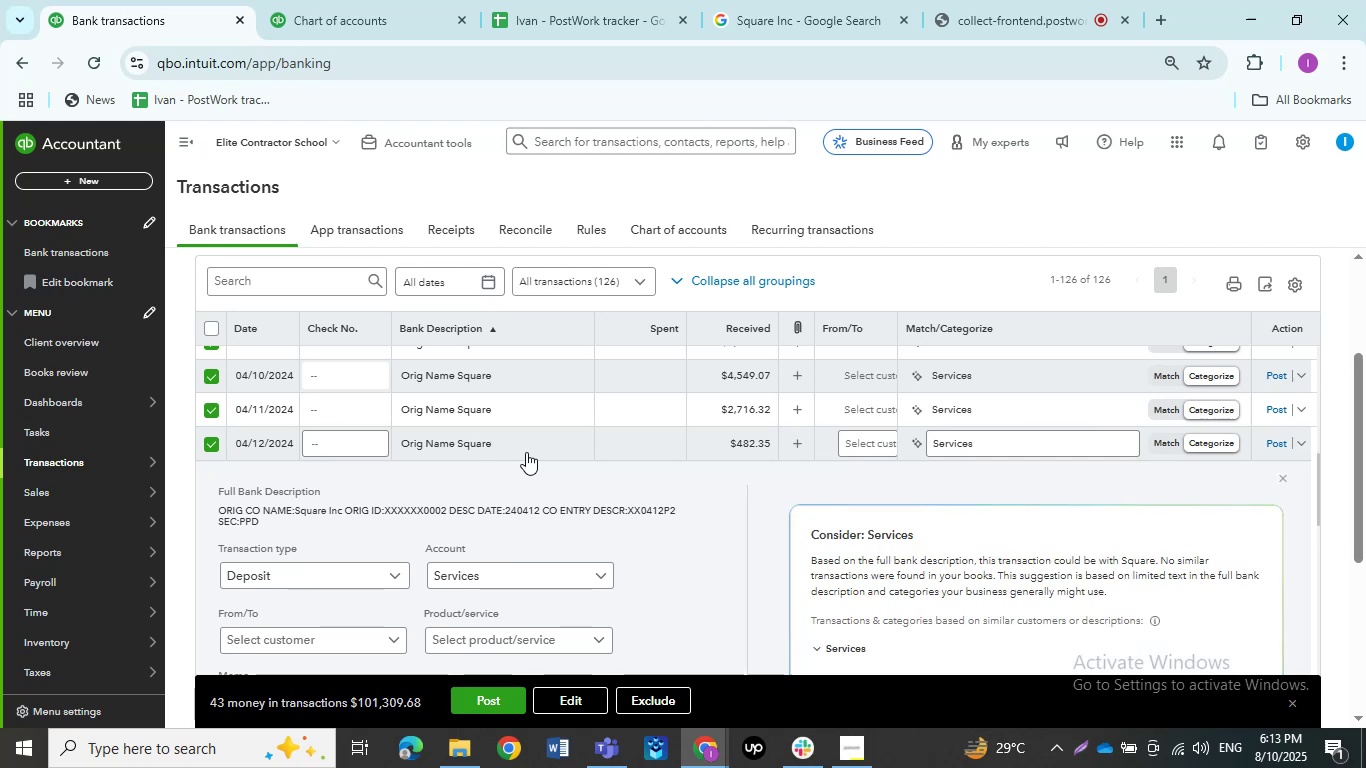 
wait(5.14)
 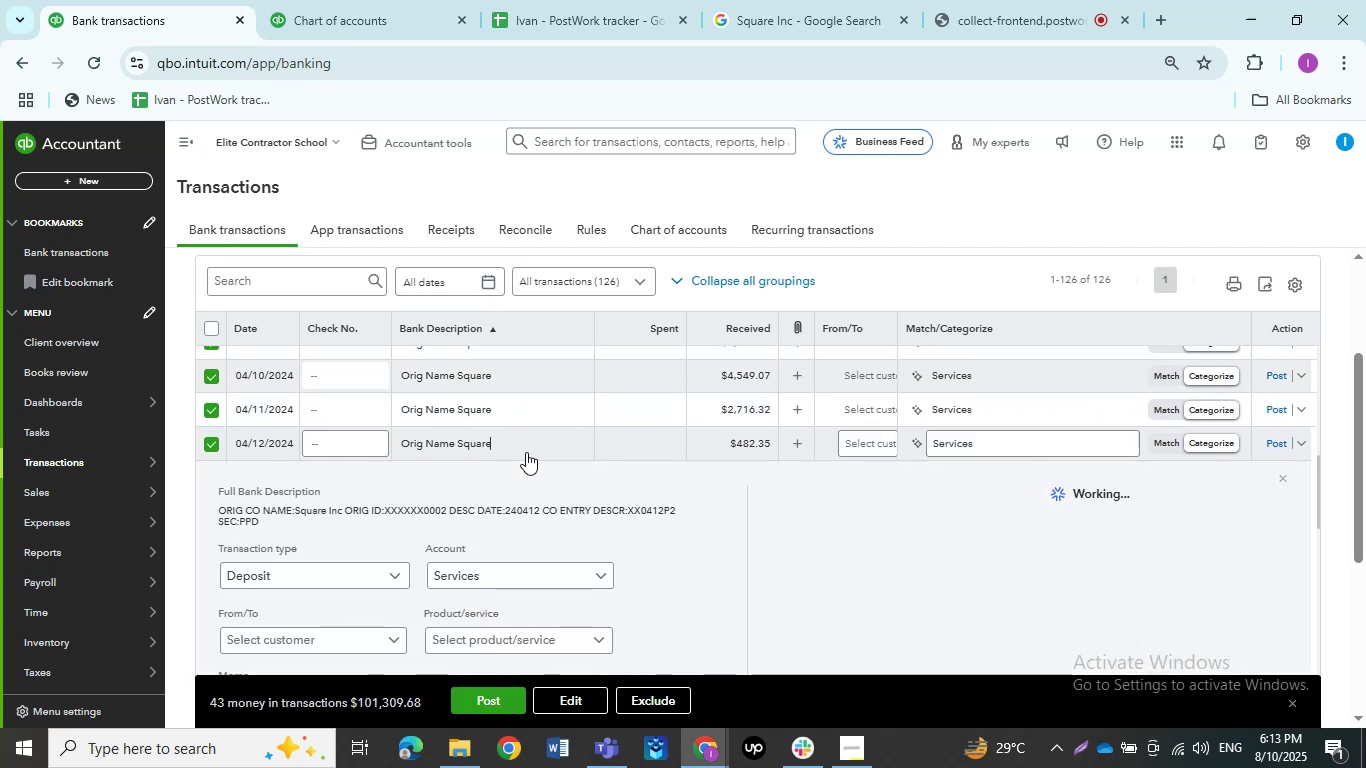 
left_click([526, 452])
 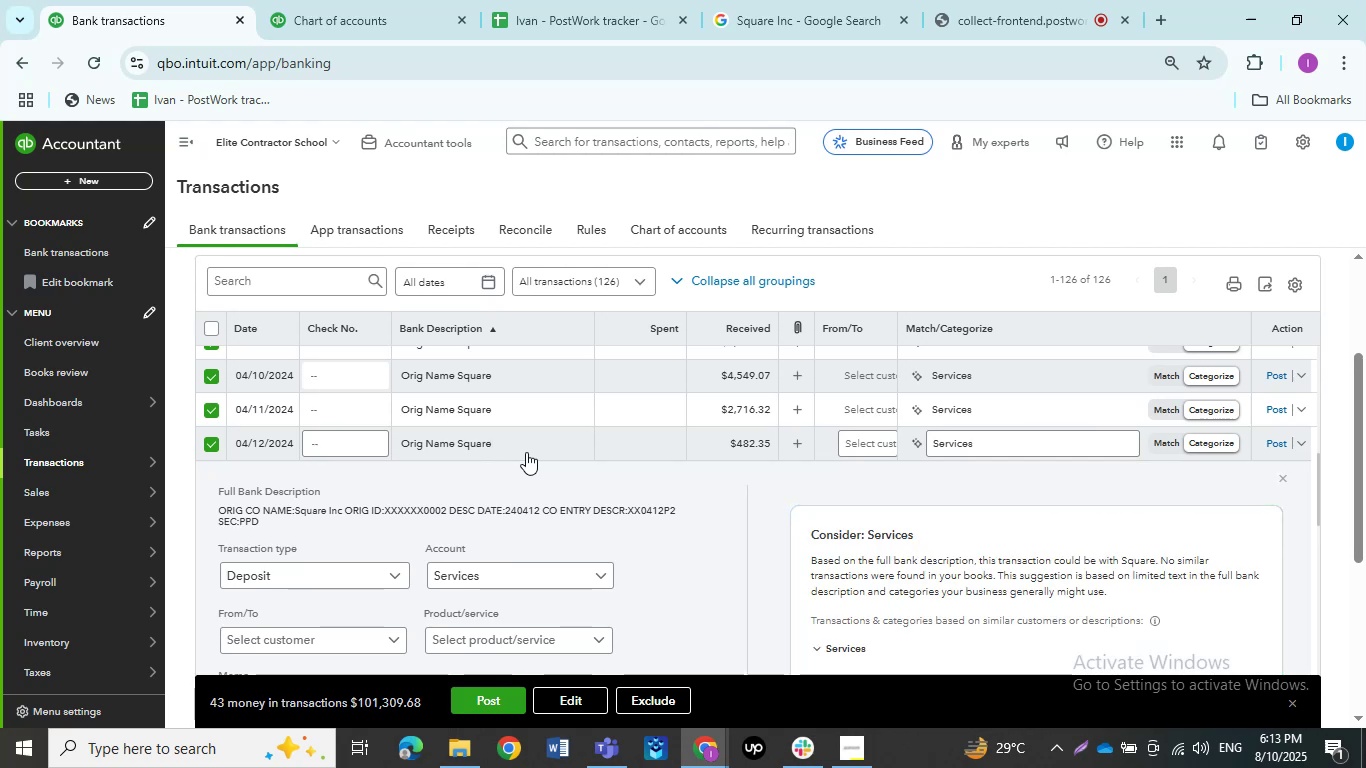 
scroll: coordinate [526, 457], scroll_direction: up, amount: 8.0
 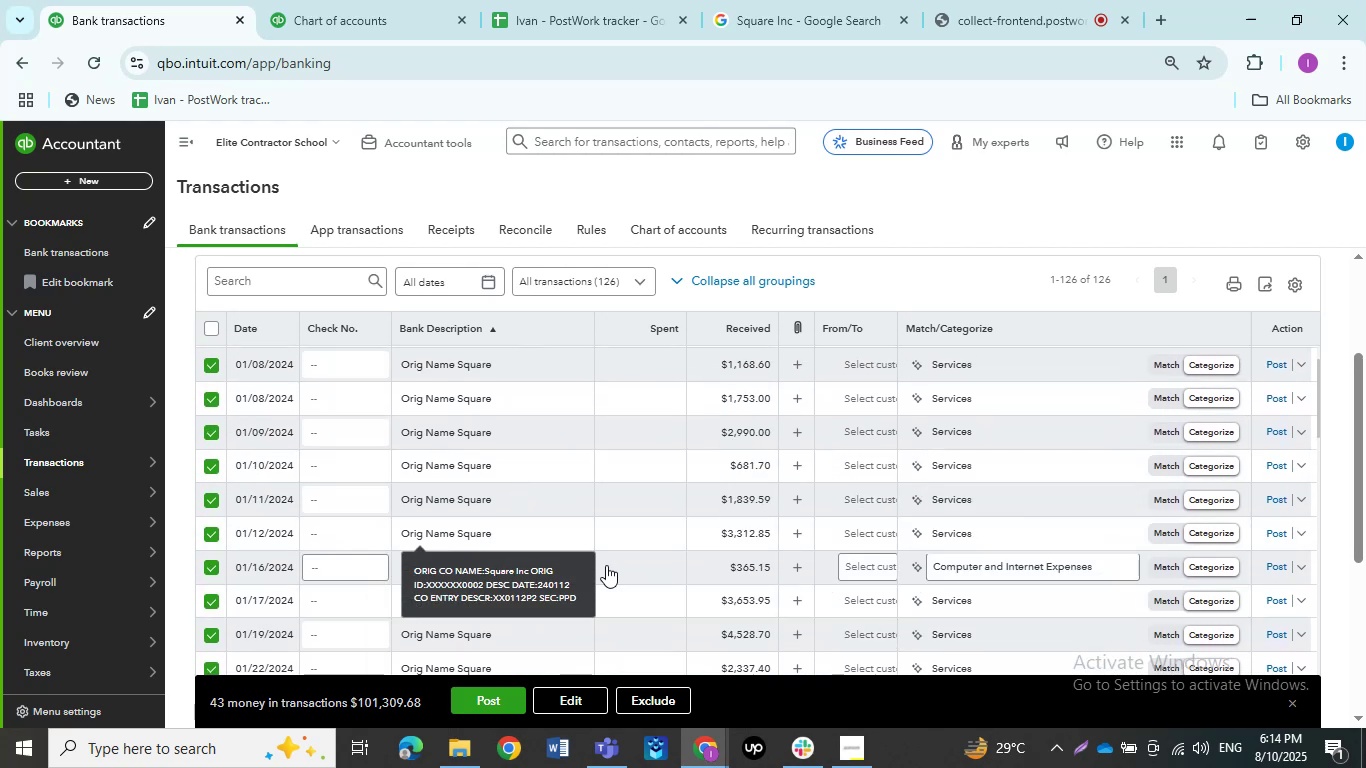 
left_click([548, 567])
 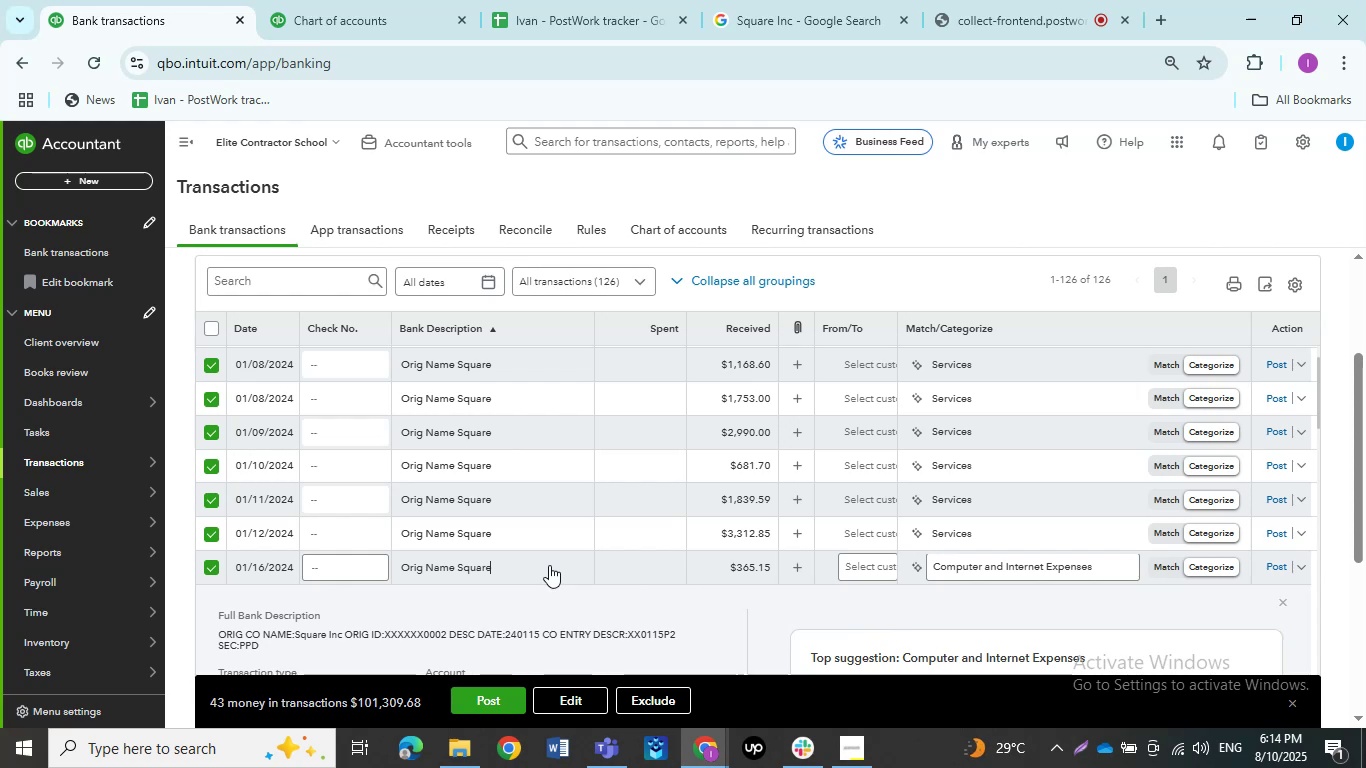 
wait(6.1)
 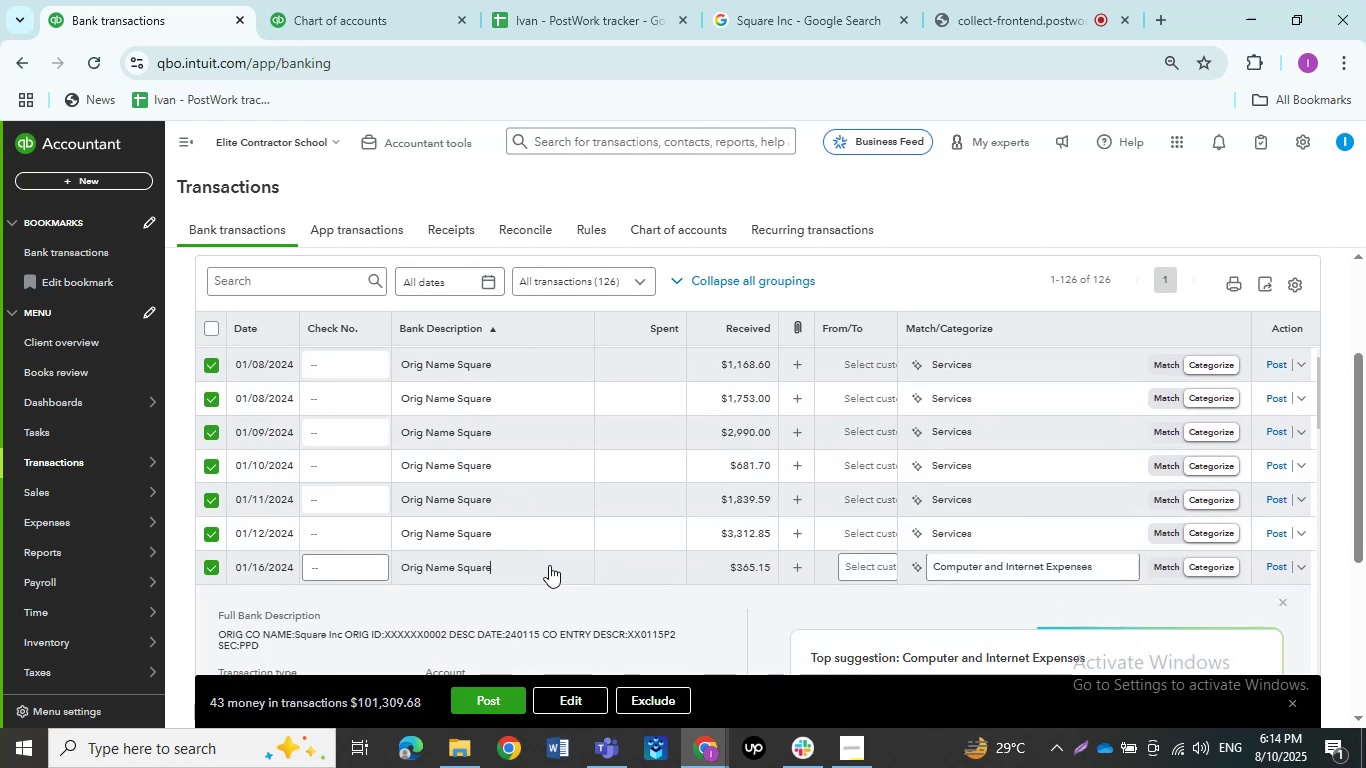 
left_click([549, 565])
 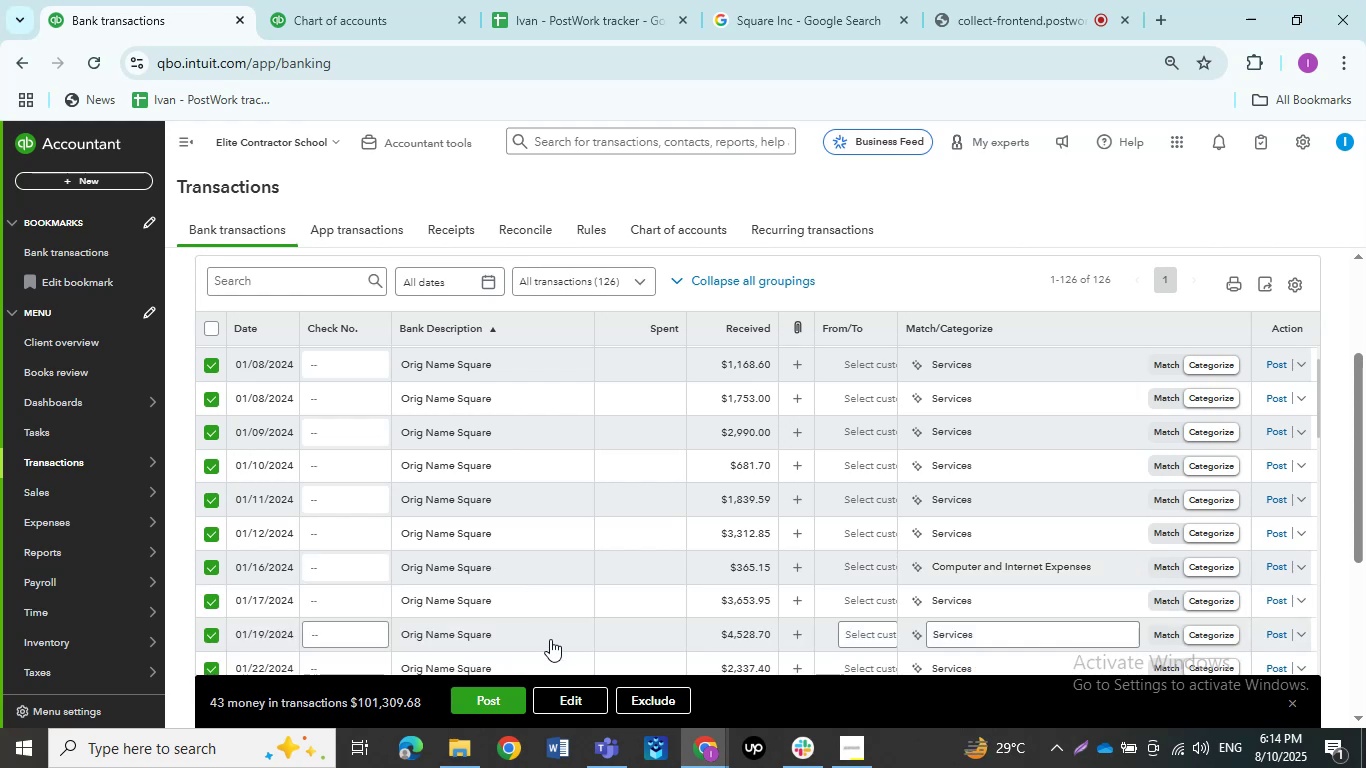 
left_click([565, 702])
 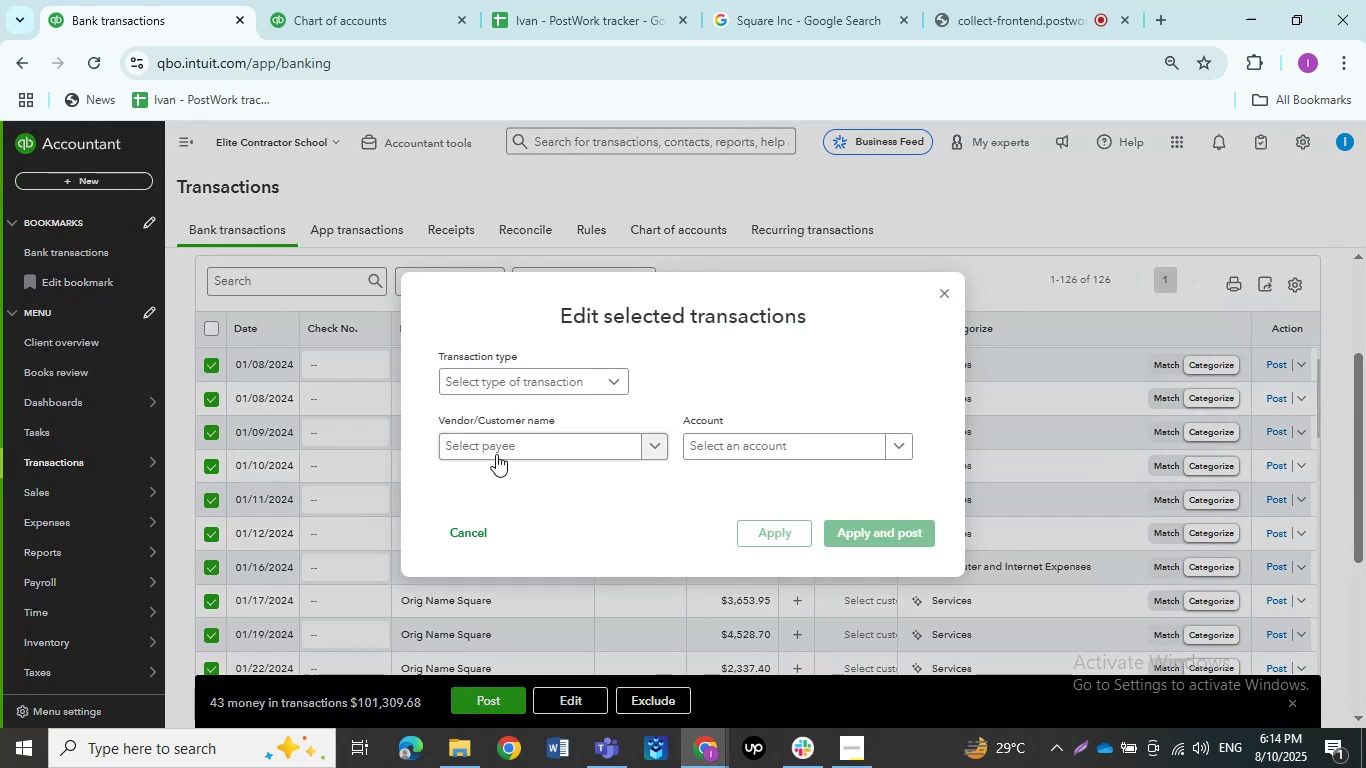 
left_click([514, 386])
 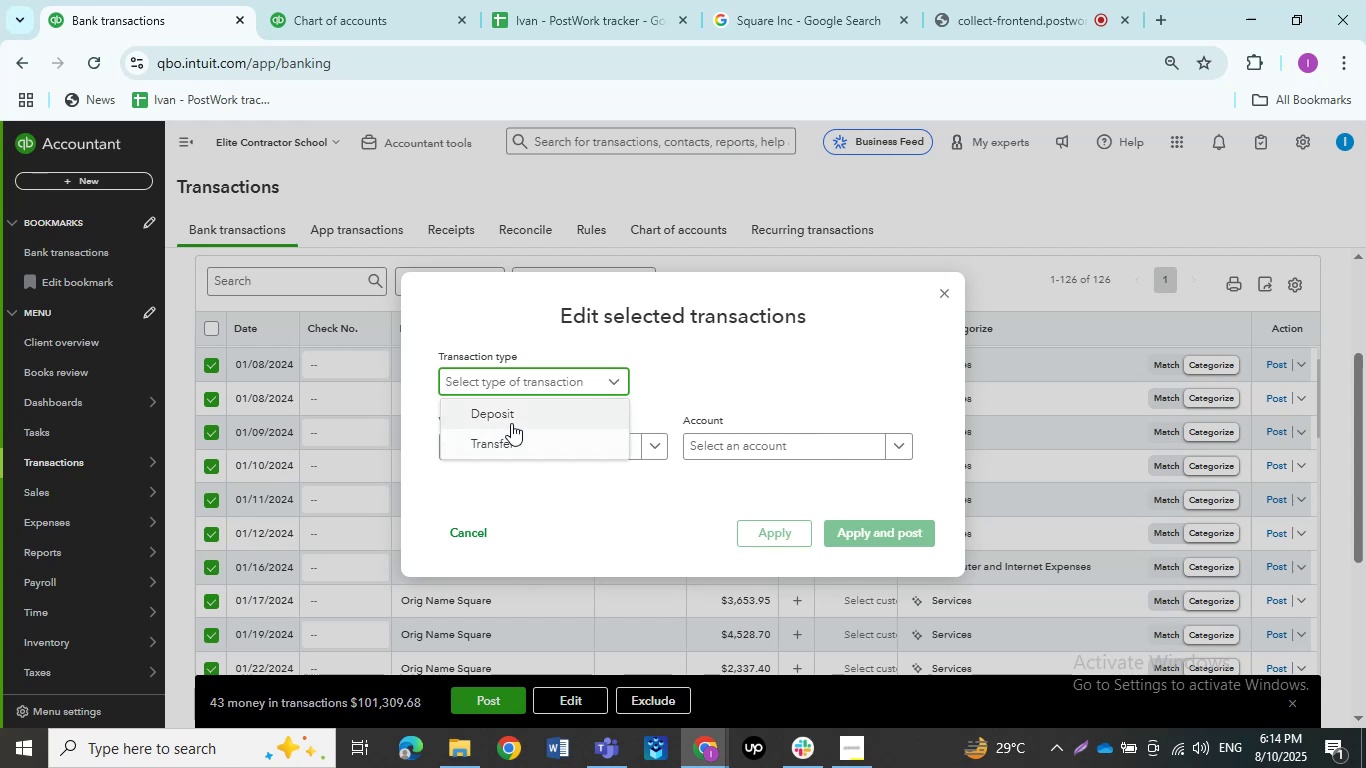 
left_click([510, 422])
 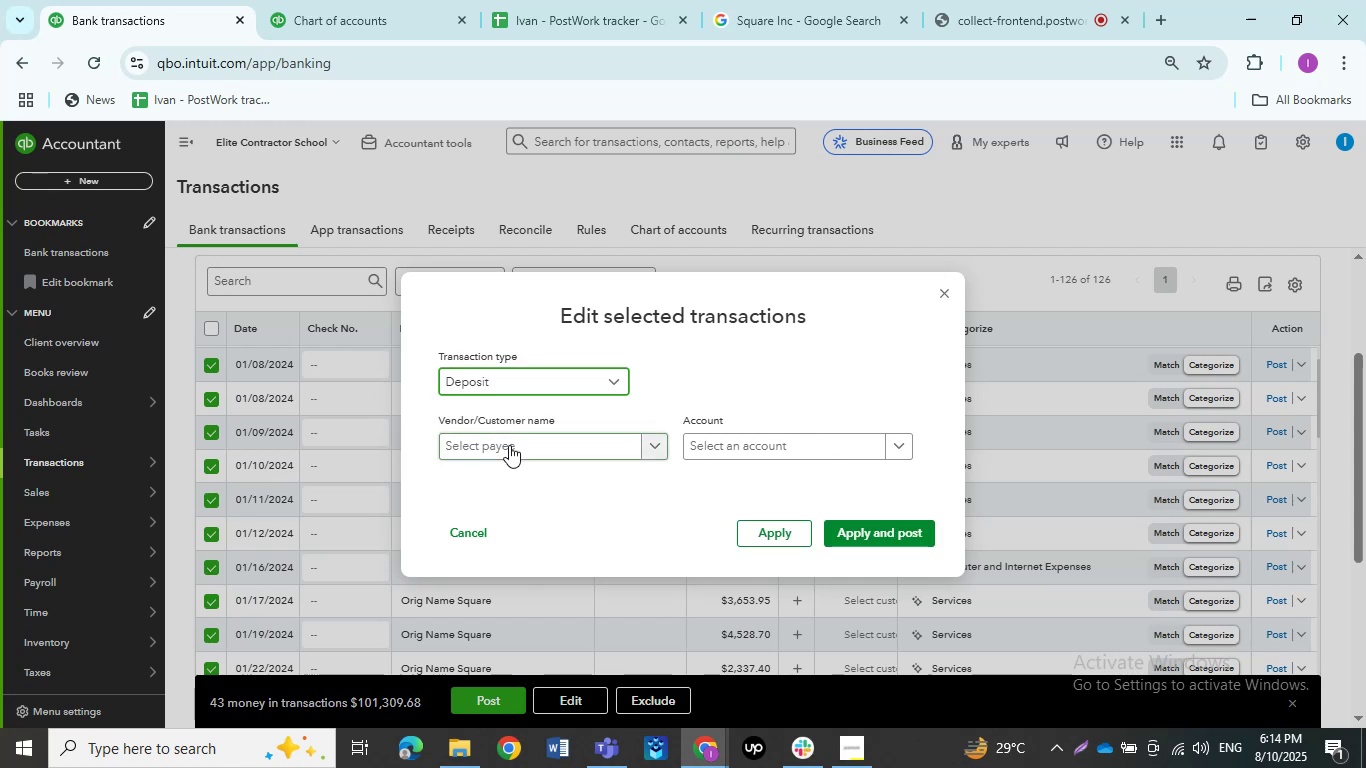 
left_click([509, 445])
 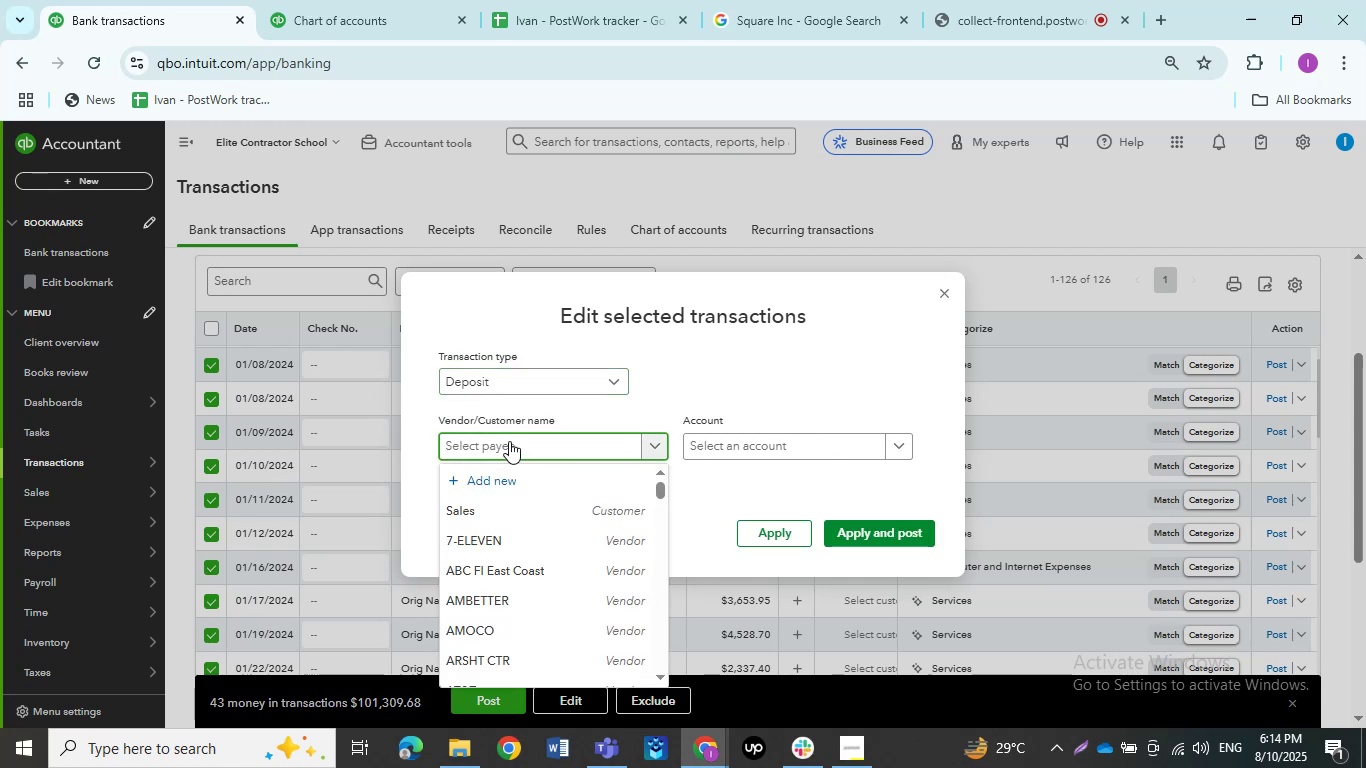 
type(Squarw)
key(Backspace)
type(e)
 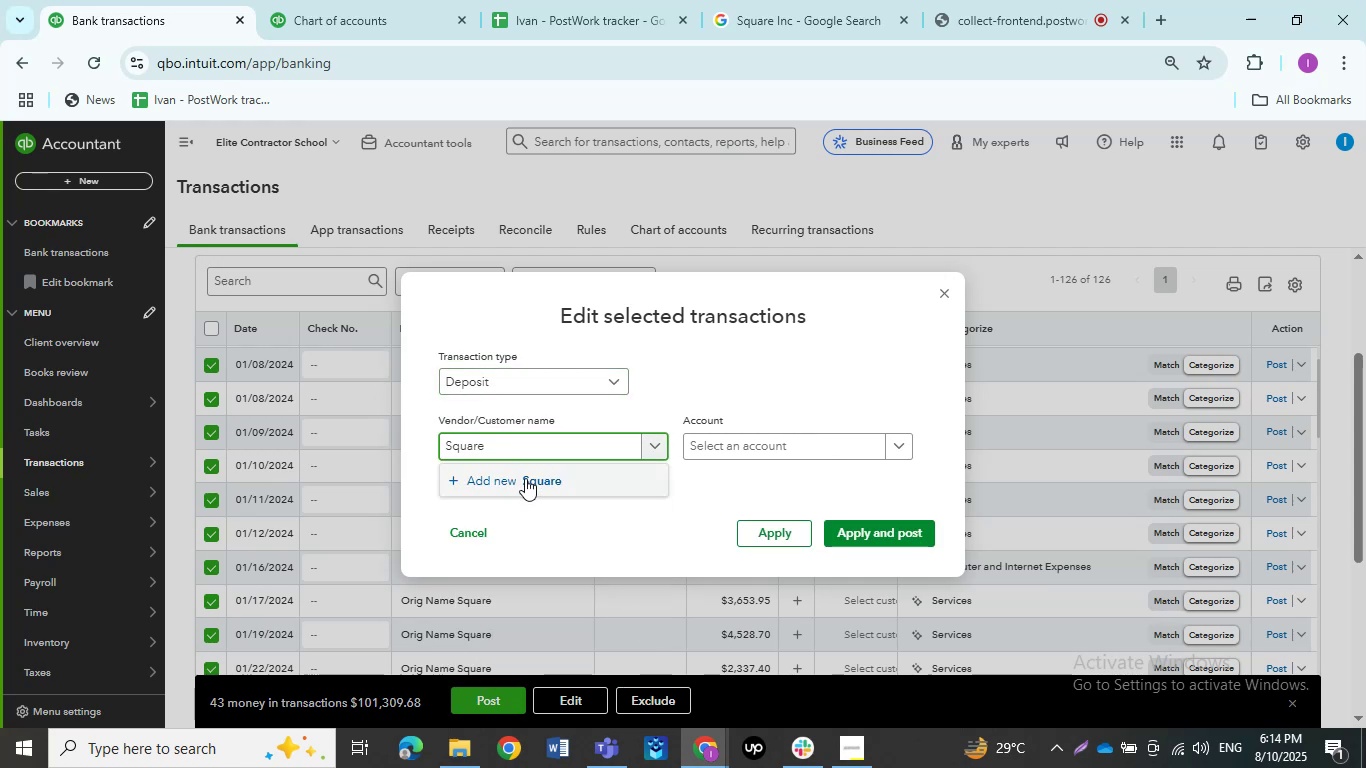 
left_click([526, 487])
 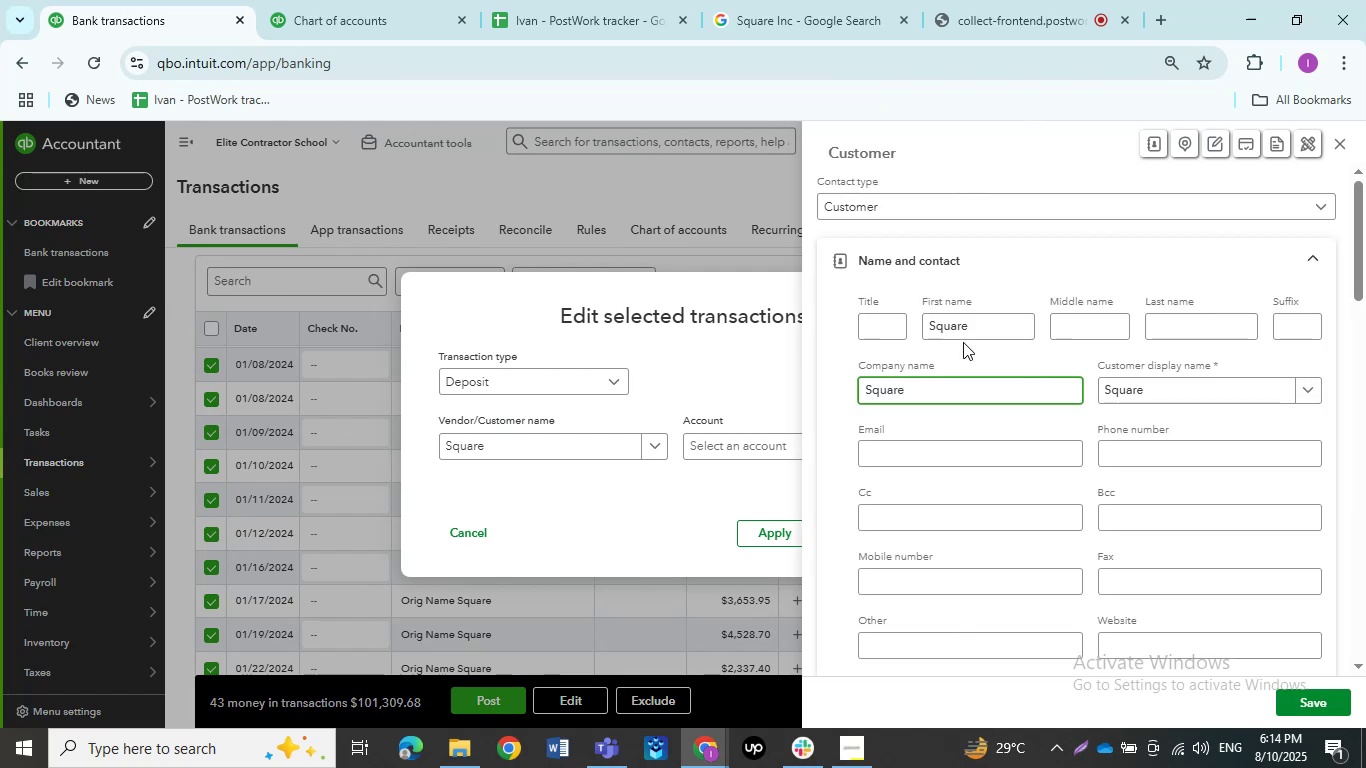 
left_click([959, 198])
 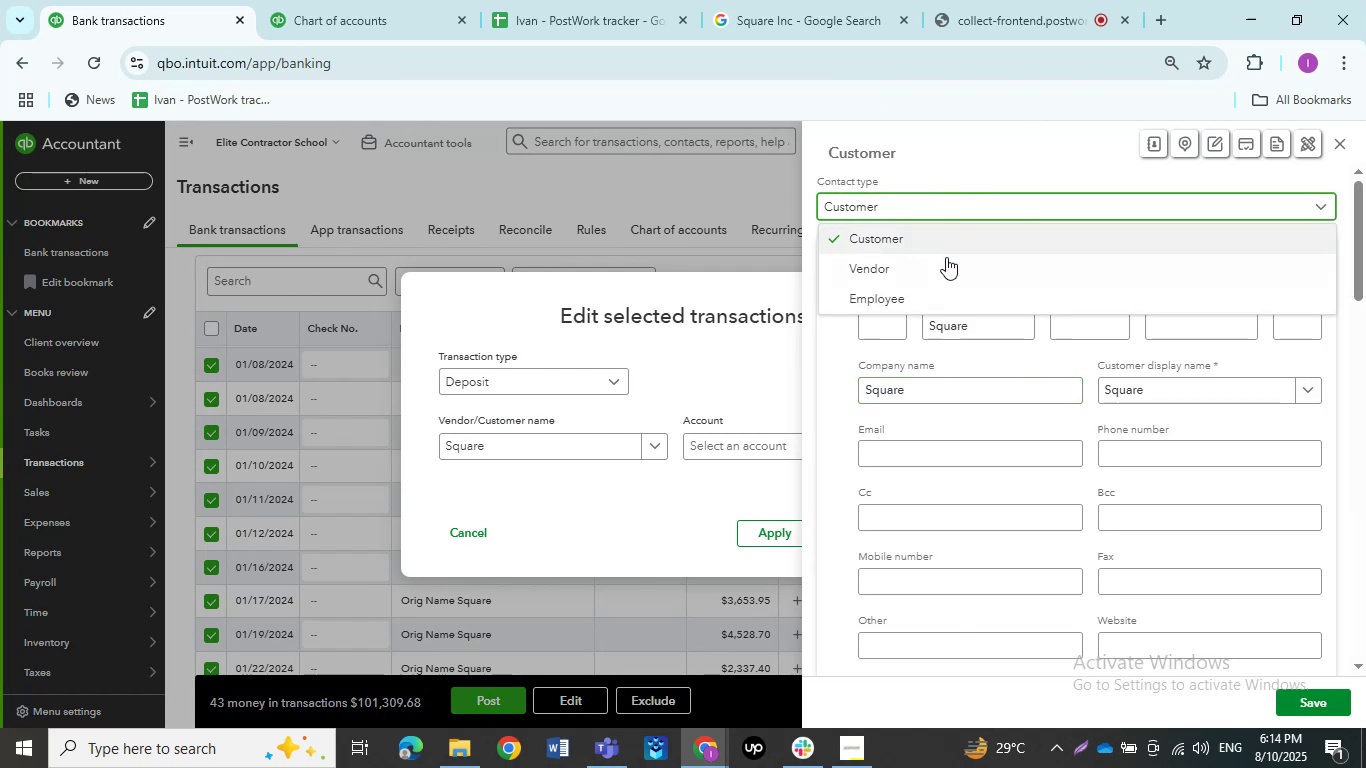 
left_click([946, 257])
 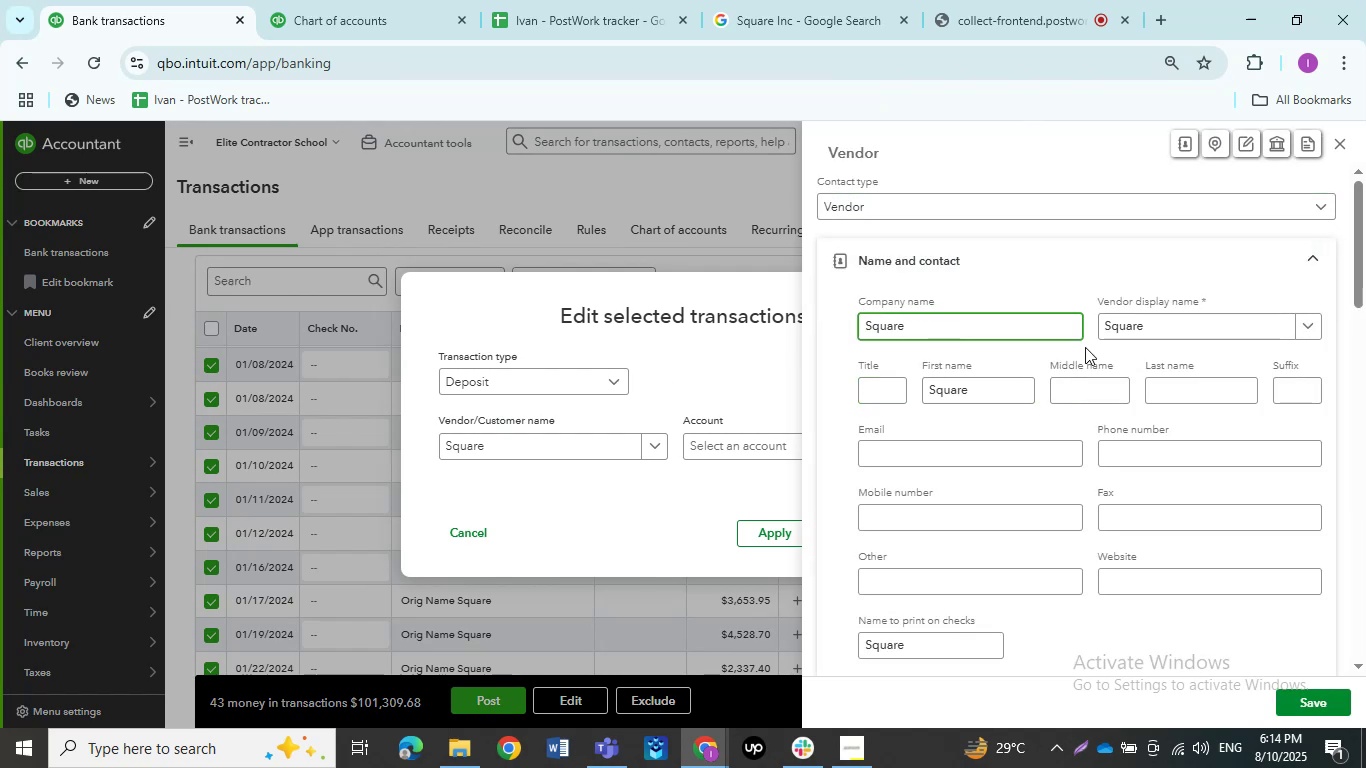 
wait(7.02)
 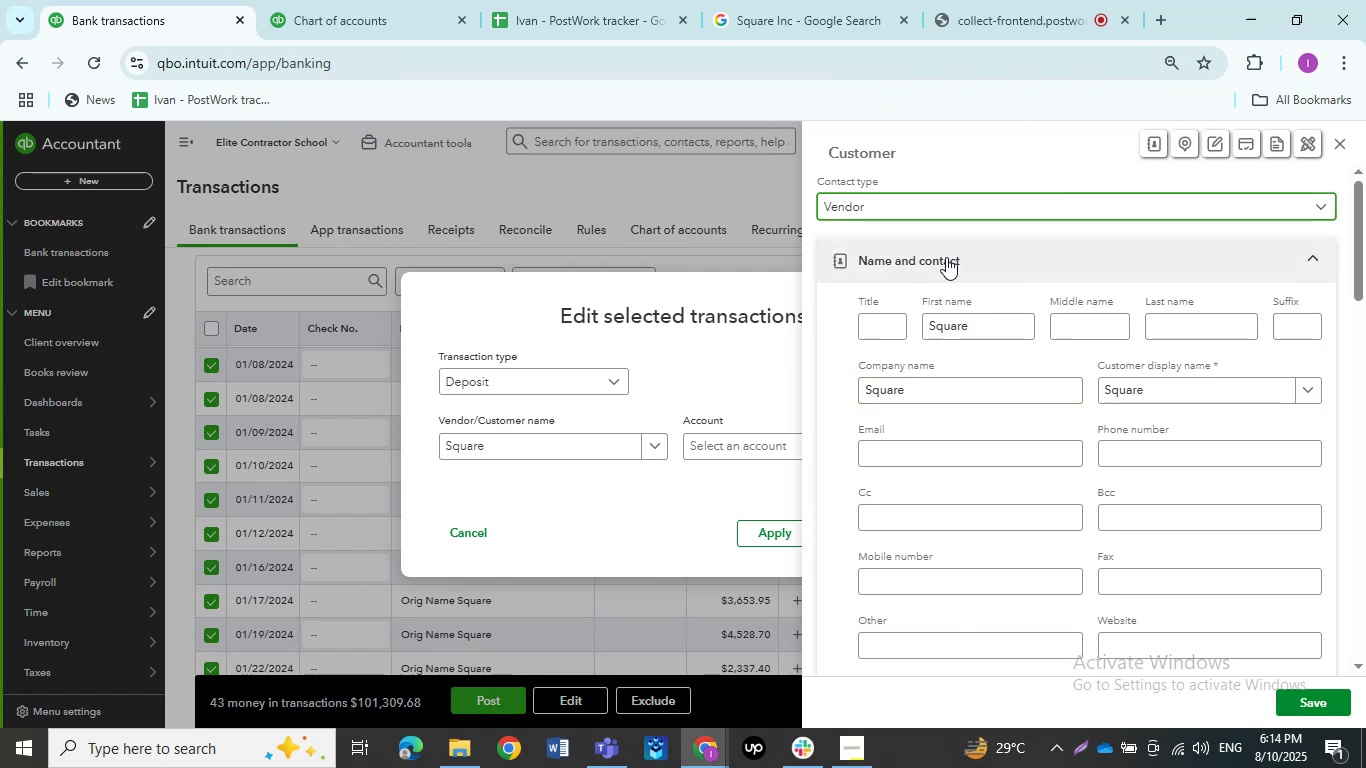 
left_click([1294, 695])
 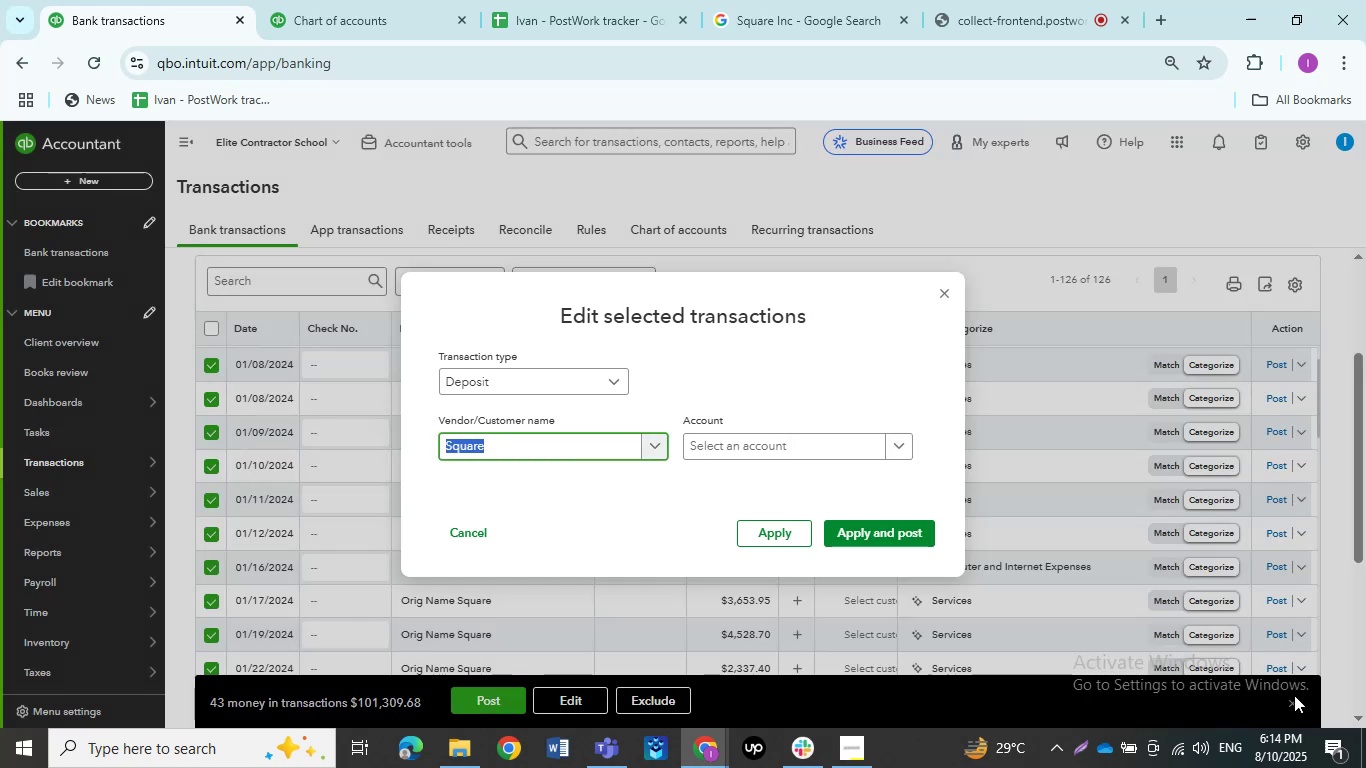 
wait(9.76)
 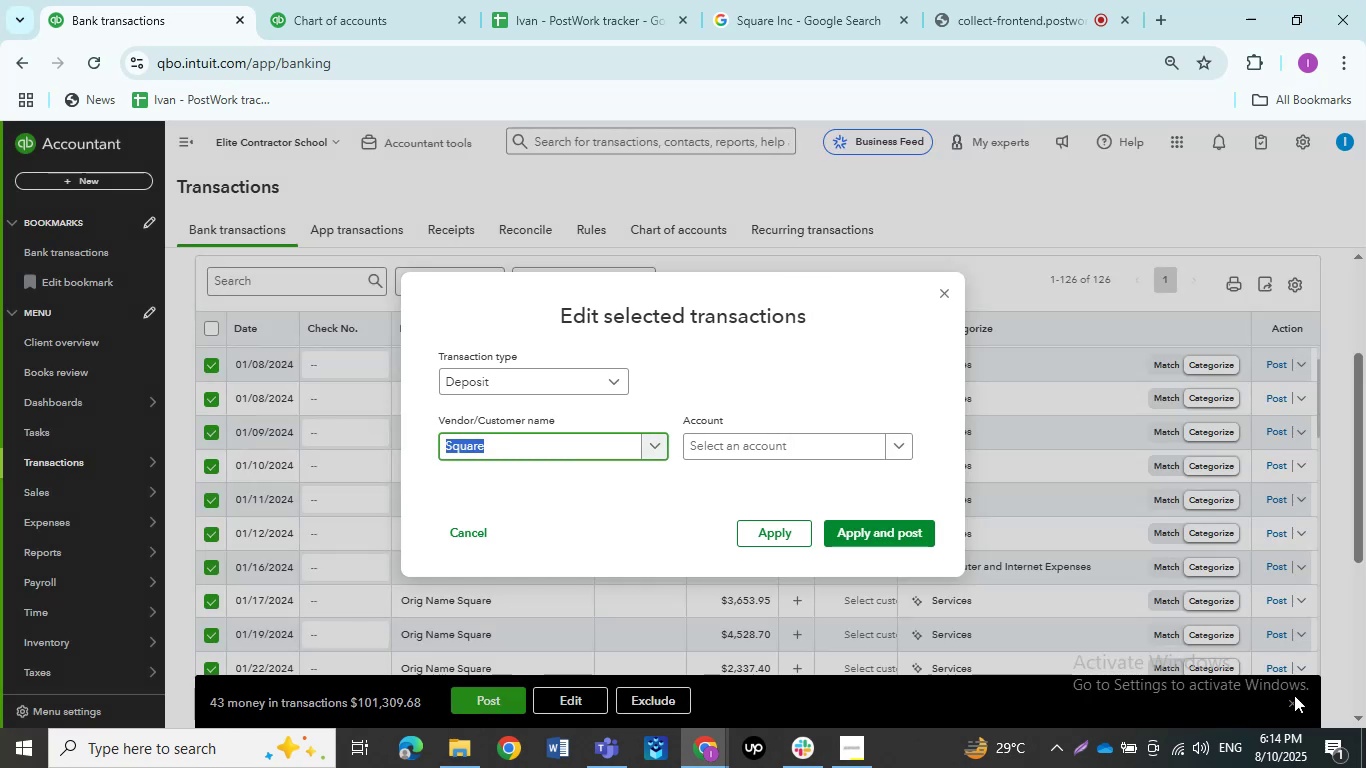 
left_click([773, 450])
 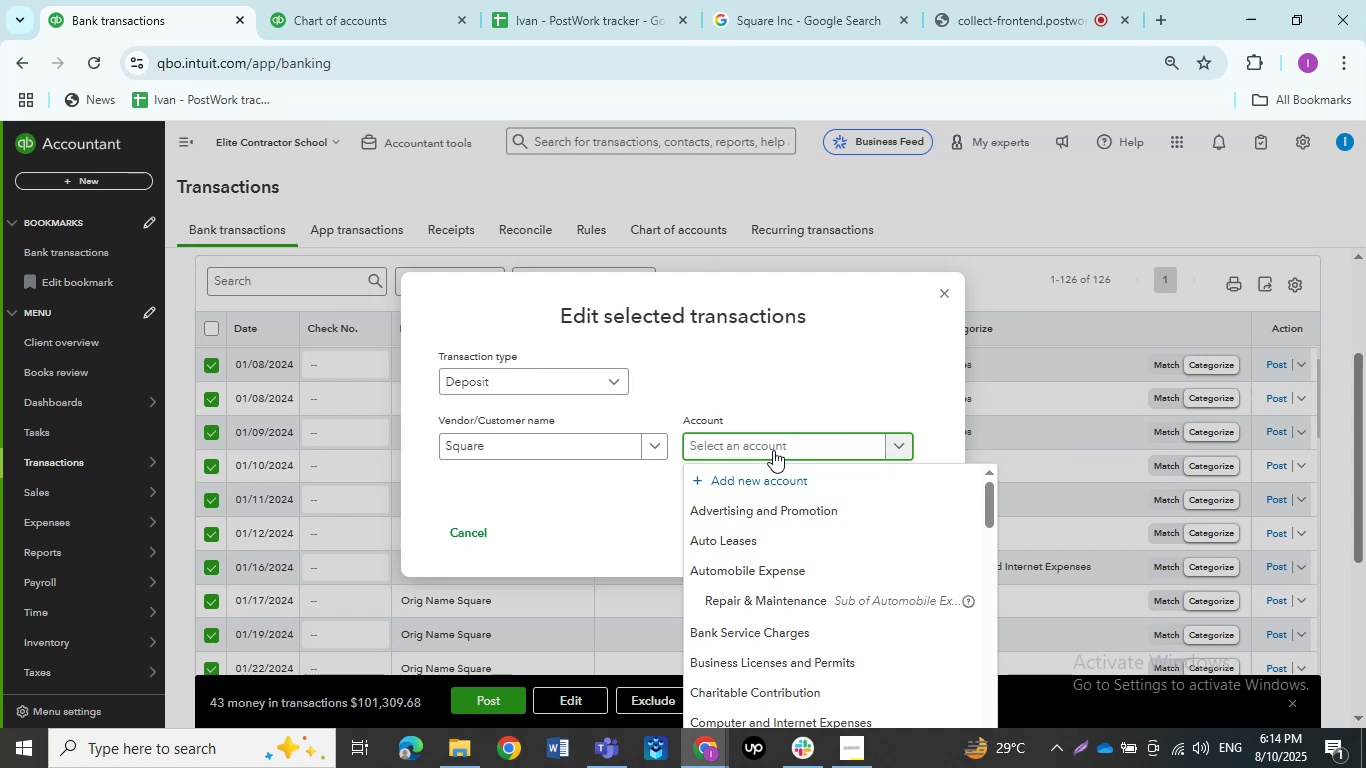 
type(SAles)
 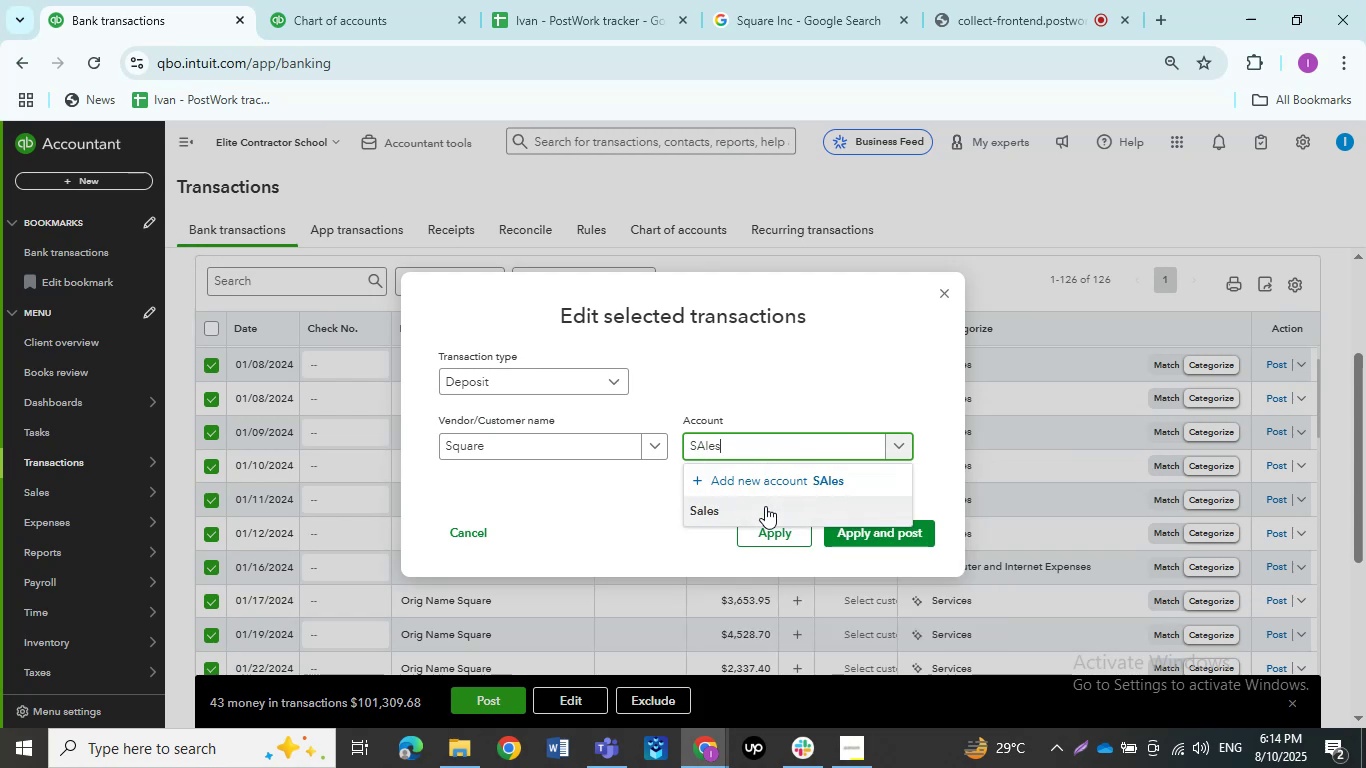 
left_click([765, 506])
 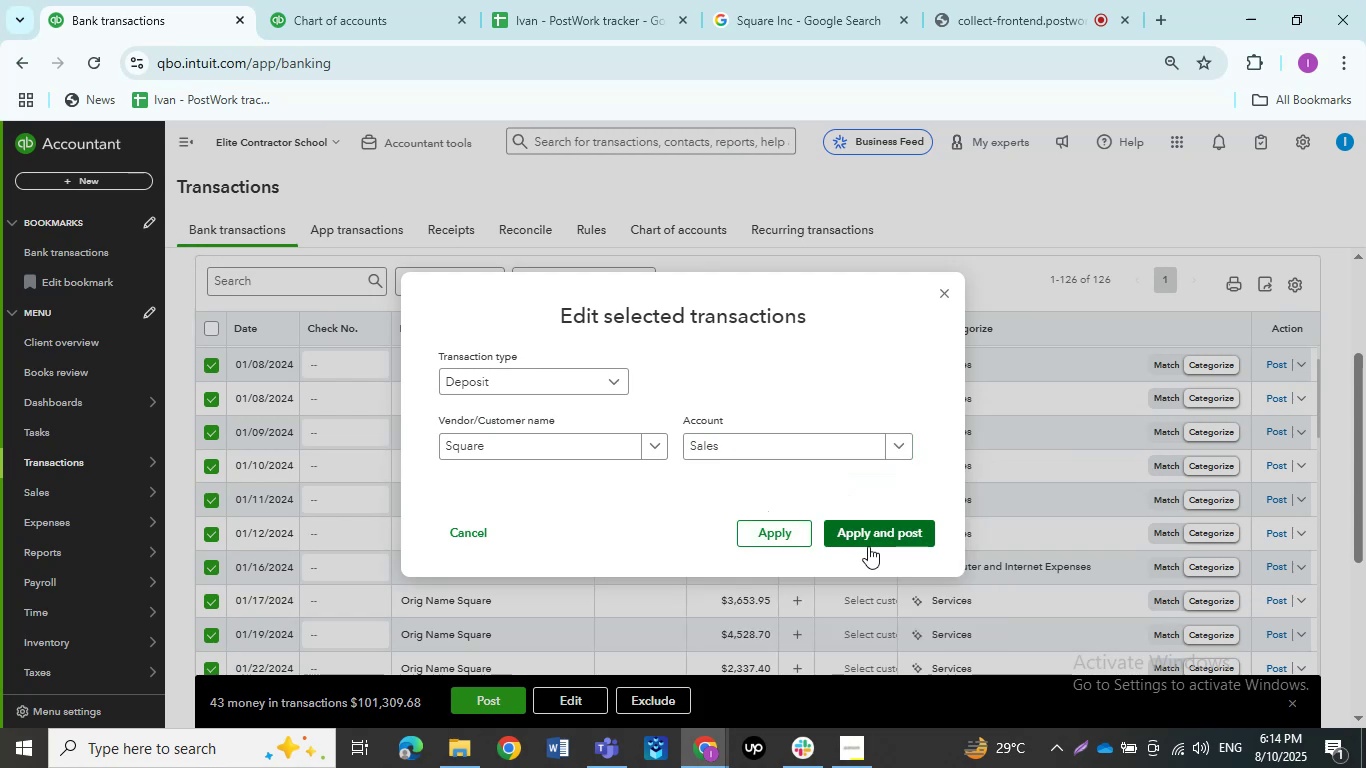 
wait(5.42)
 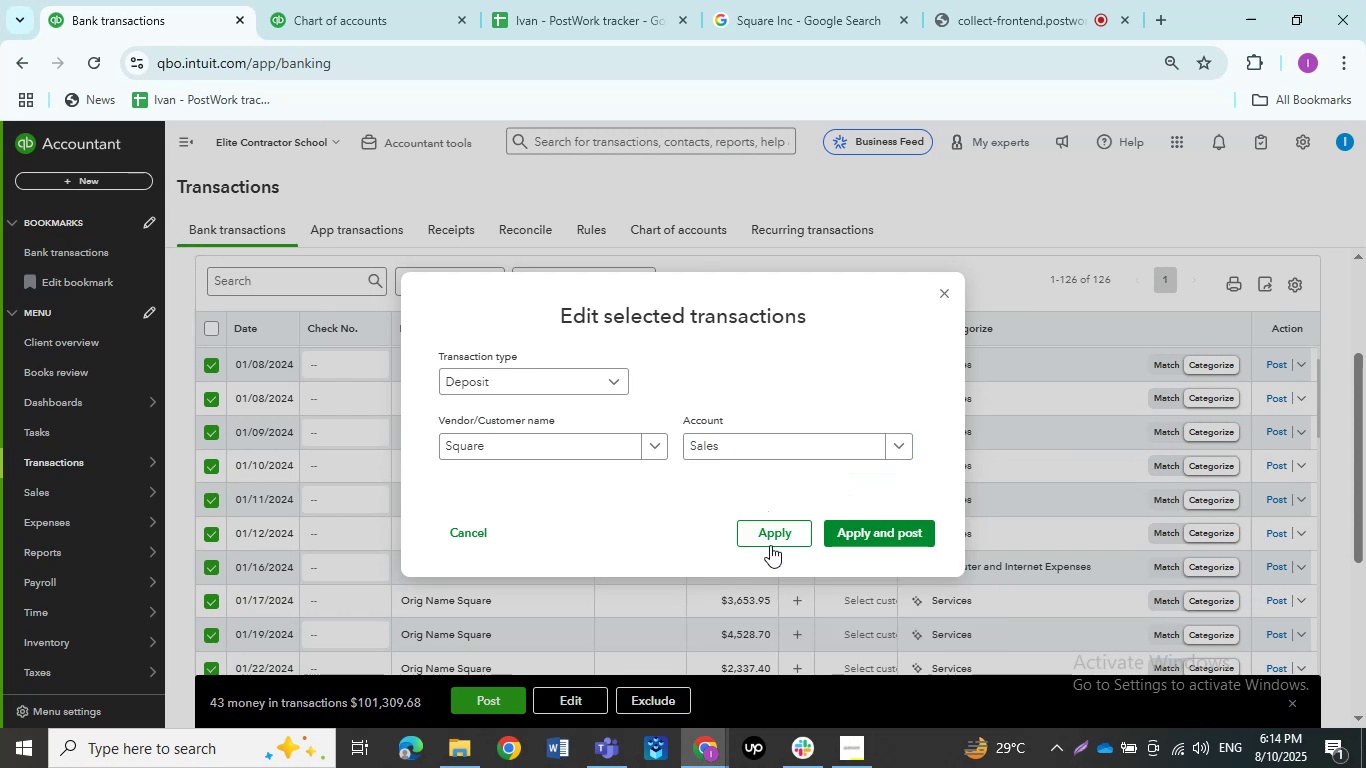 
left_click([868, 546])
 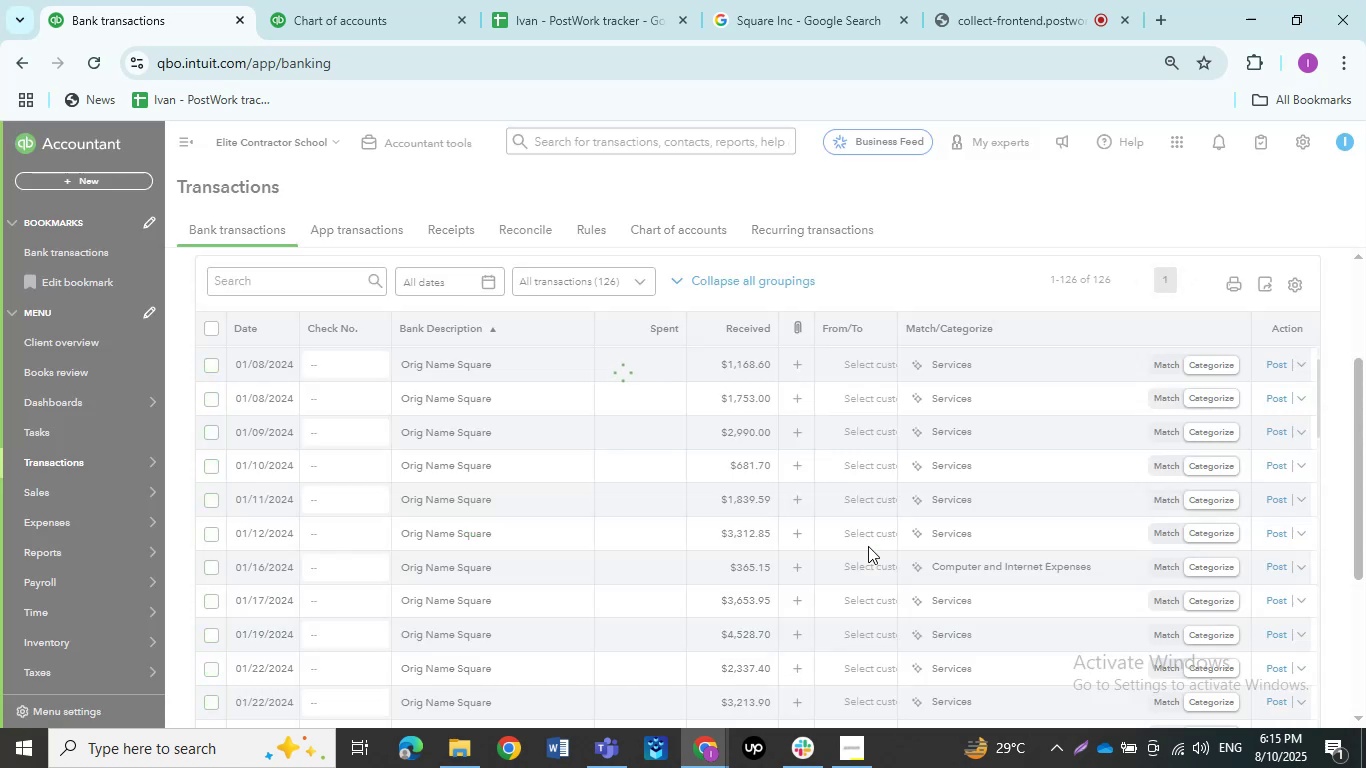 
wait(9.17)
 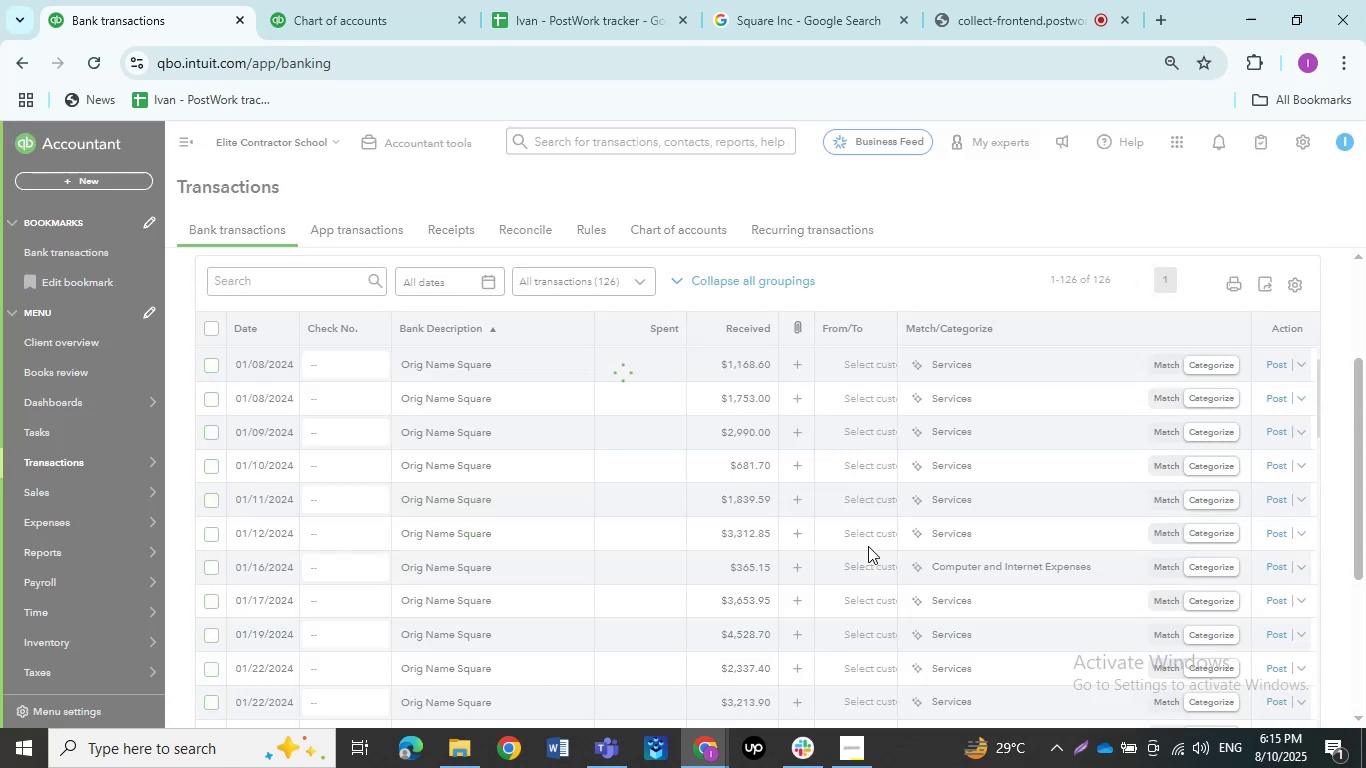 
scroll: coordinate [762, 526], scroll_direction: up, amount: 4.0
 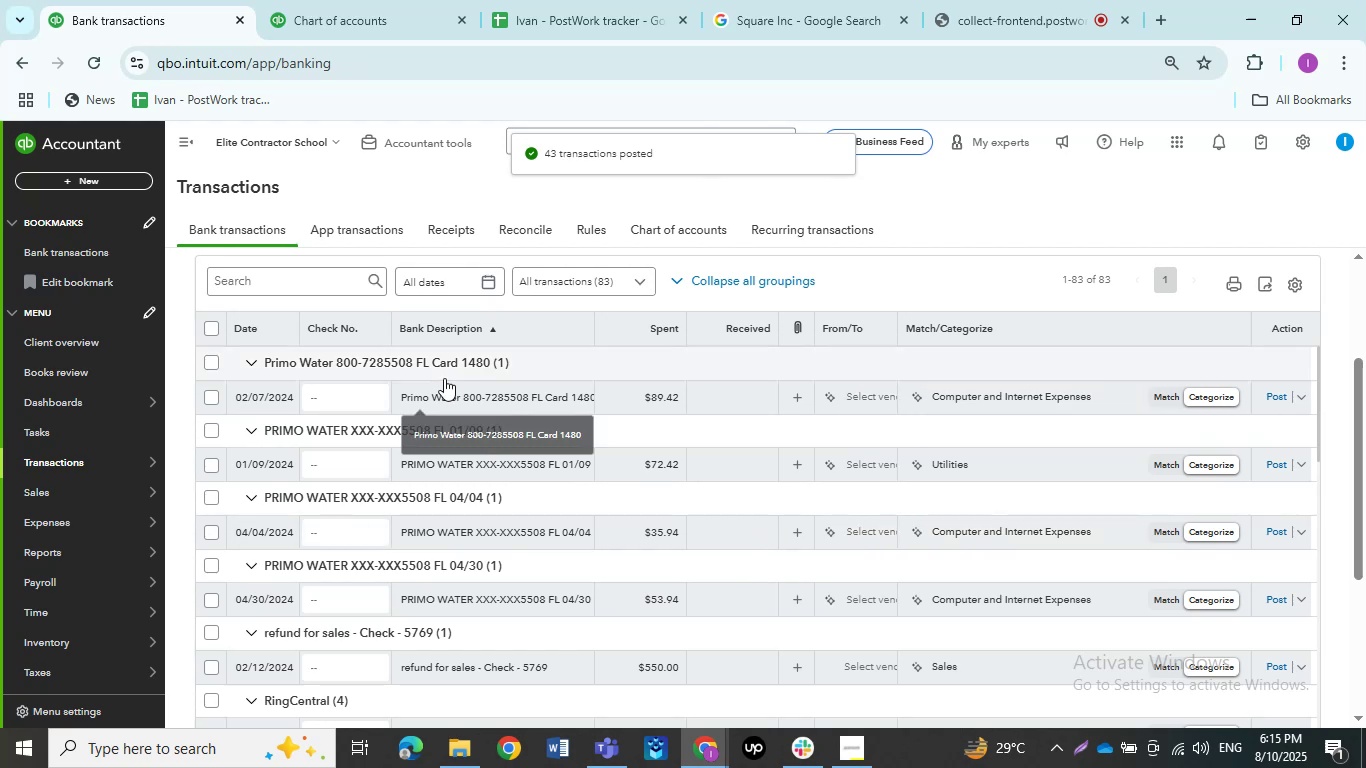 
left_click([446, 389])
 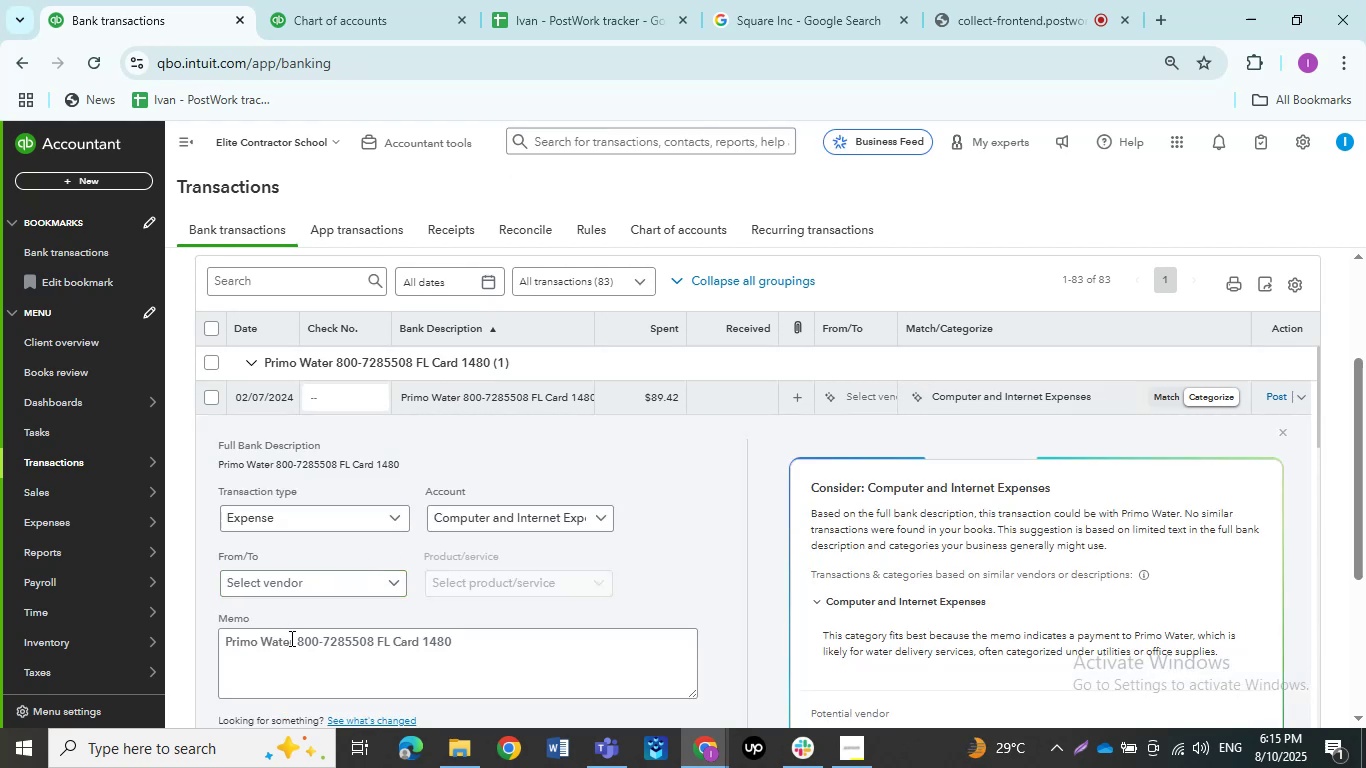 
left_click_drag(start_coordinate=[292, 641], to_coordinate=[222, 639])
 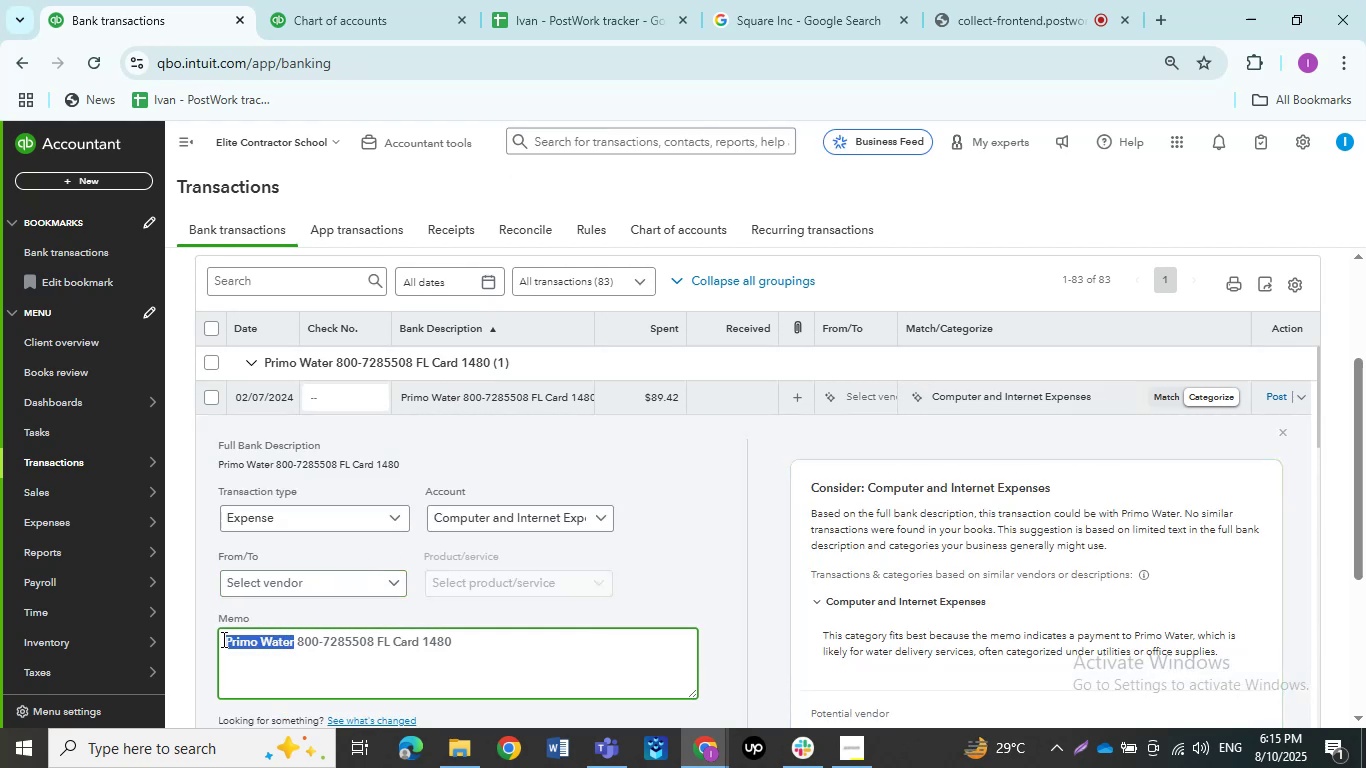 
key(Control+C)
 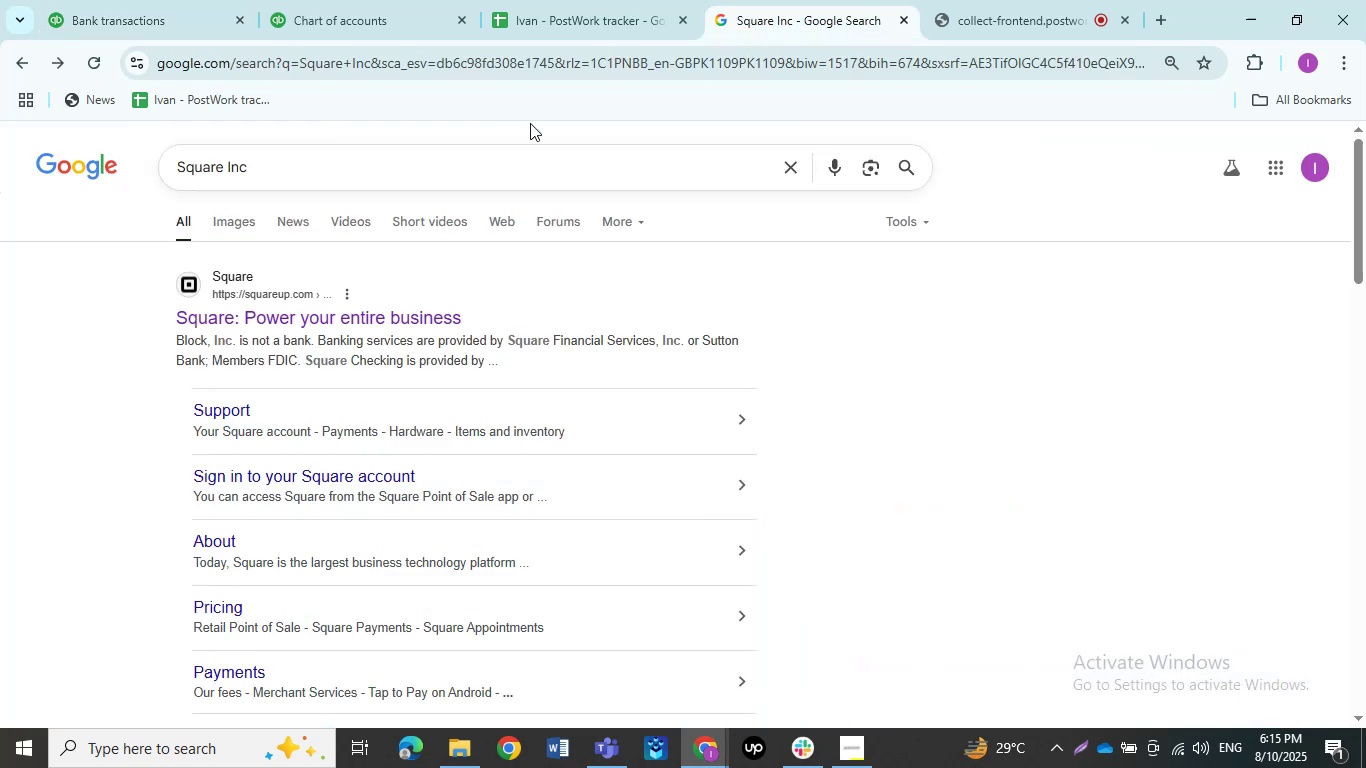 
left_click_drag(start_coordinate=[272, 179], to_coordinate=[63, 161])
 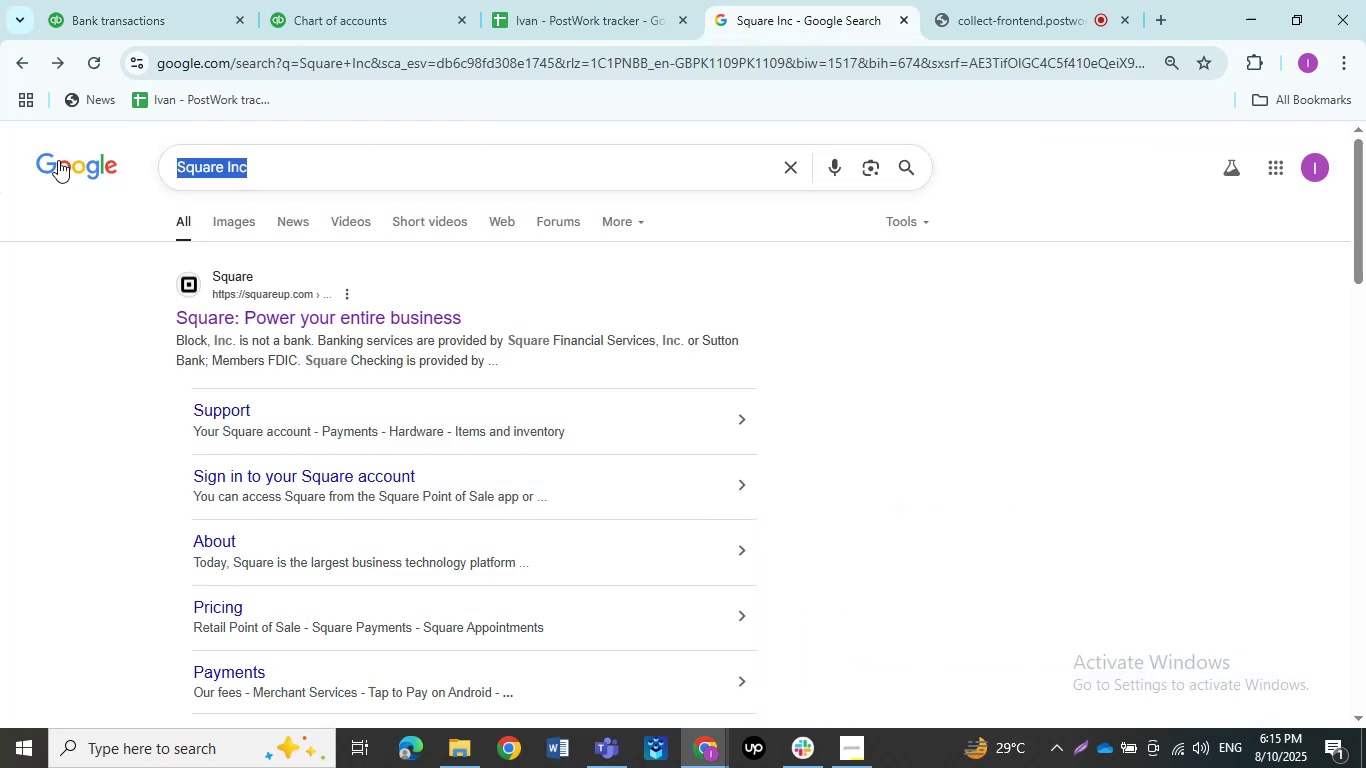 
key(Control+ControlLeft)
 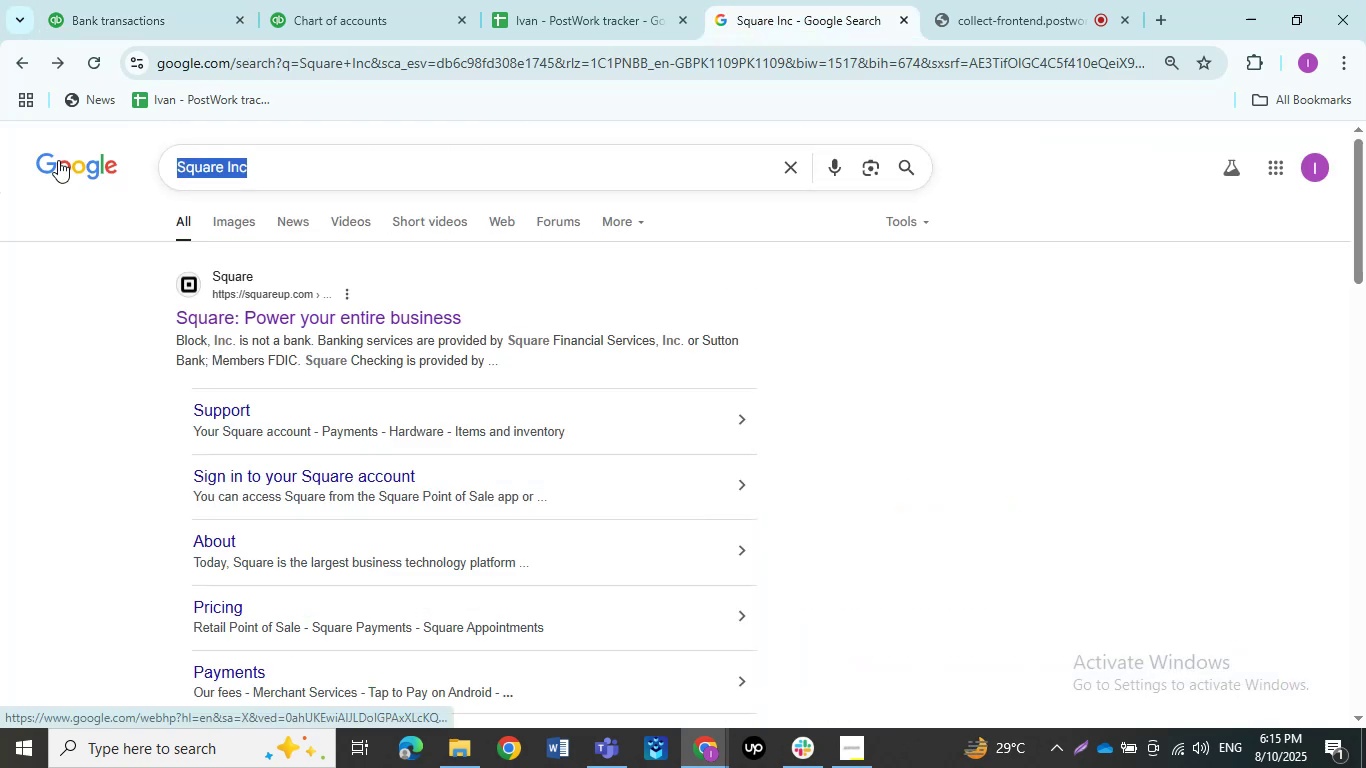 
key(Control+V)
 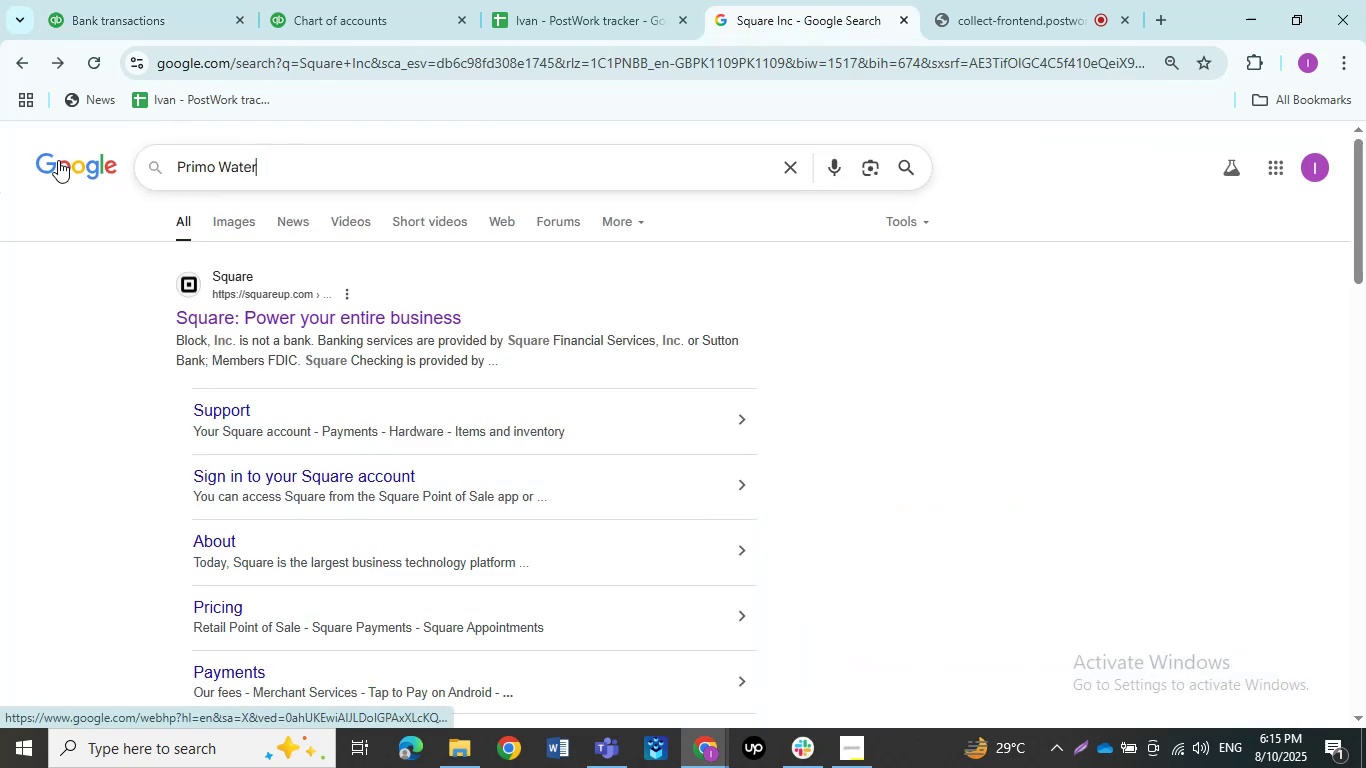 
key(NumpadEnter)
 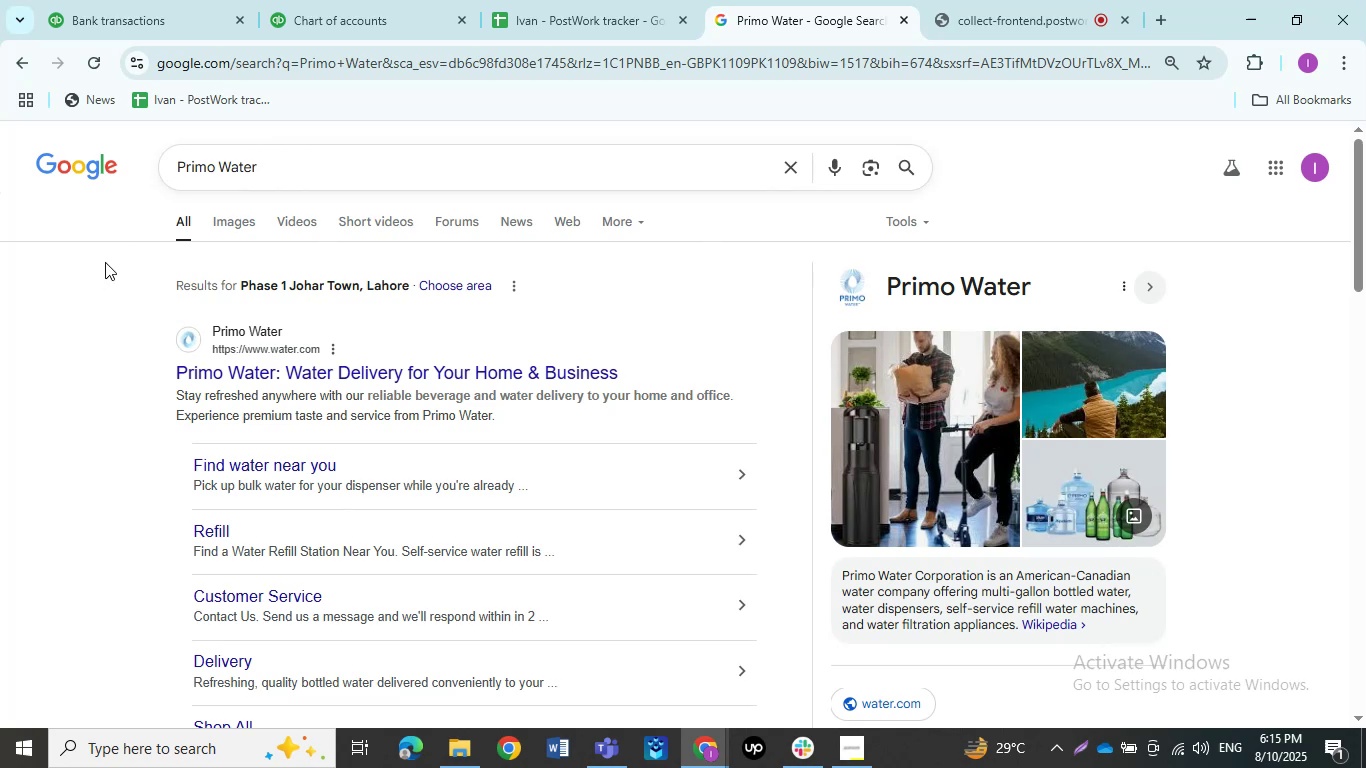 
left_click([171, 18])
 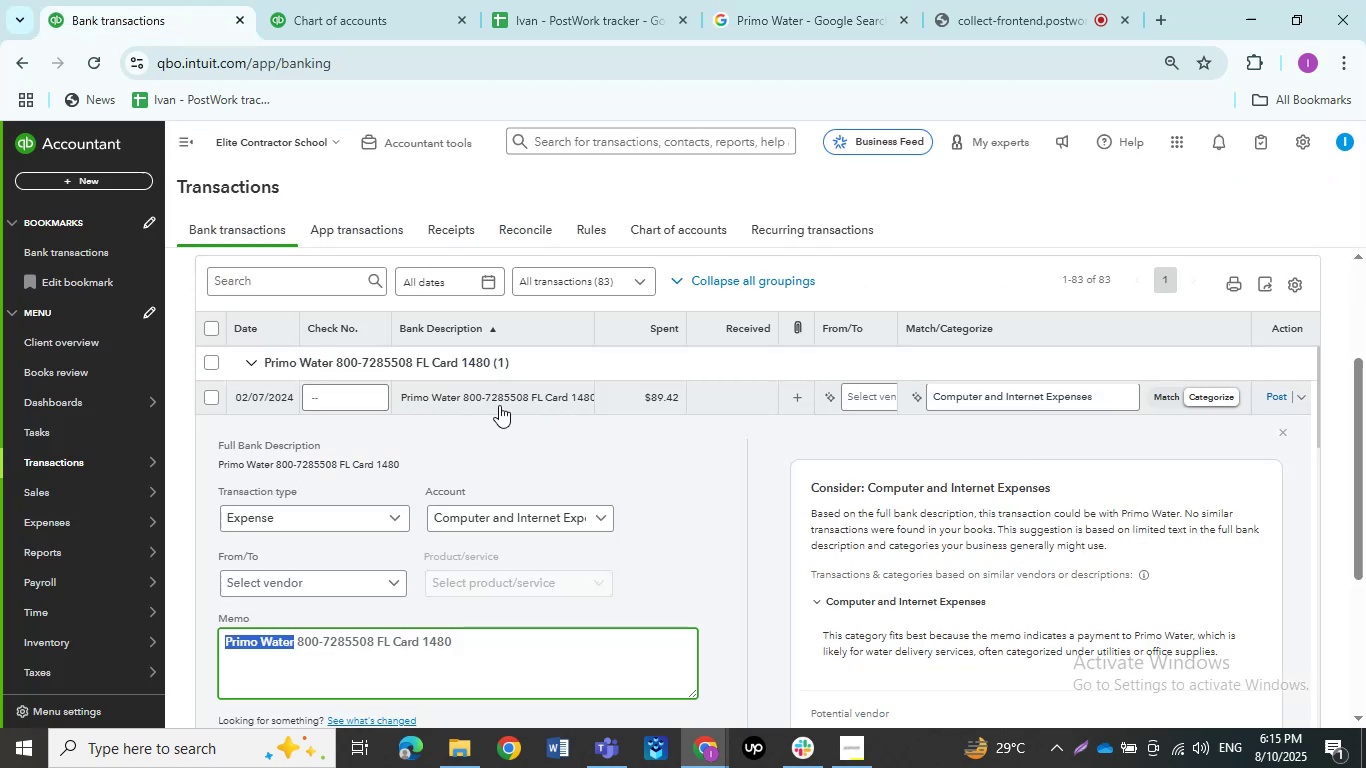 
left_click([507, 405])
 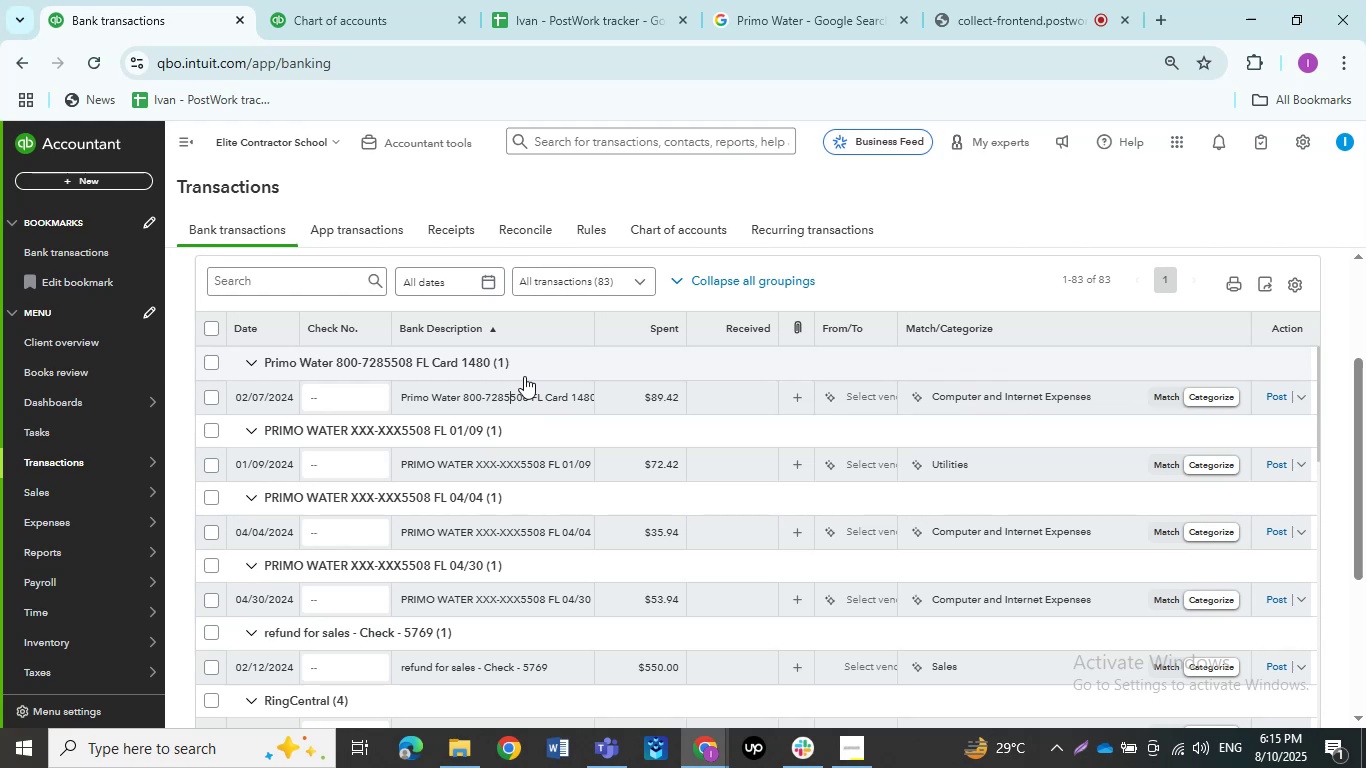 
wait(18.52)
 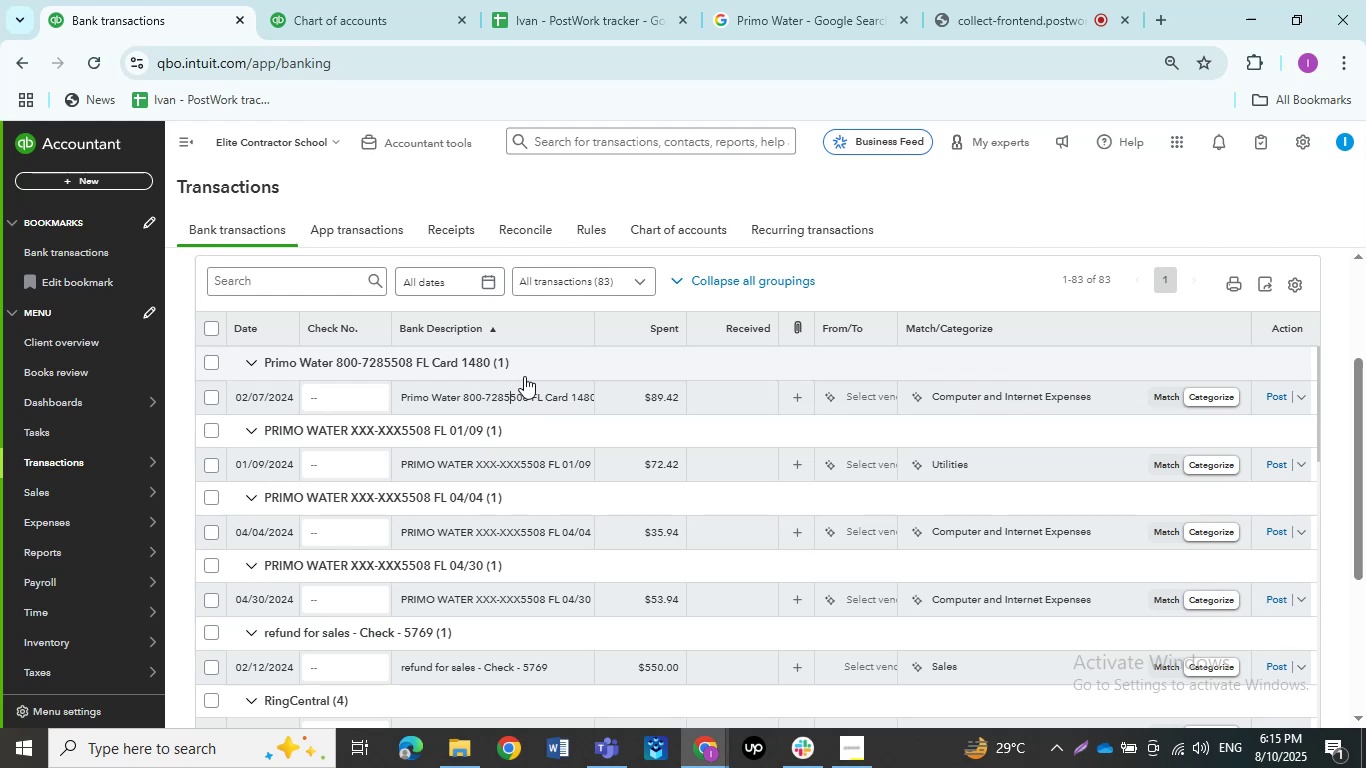 
left_click([217, 394])
 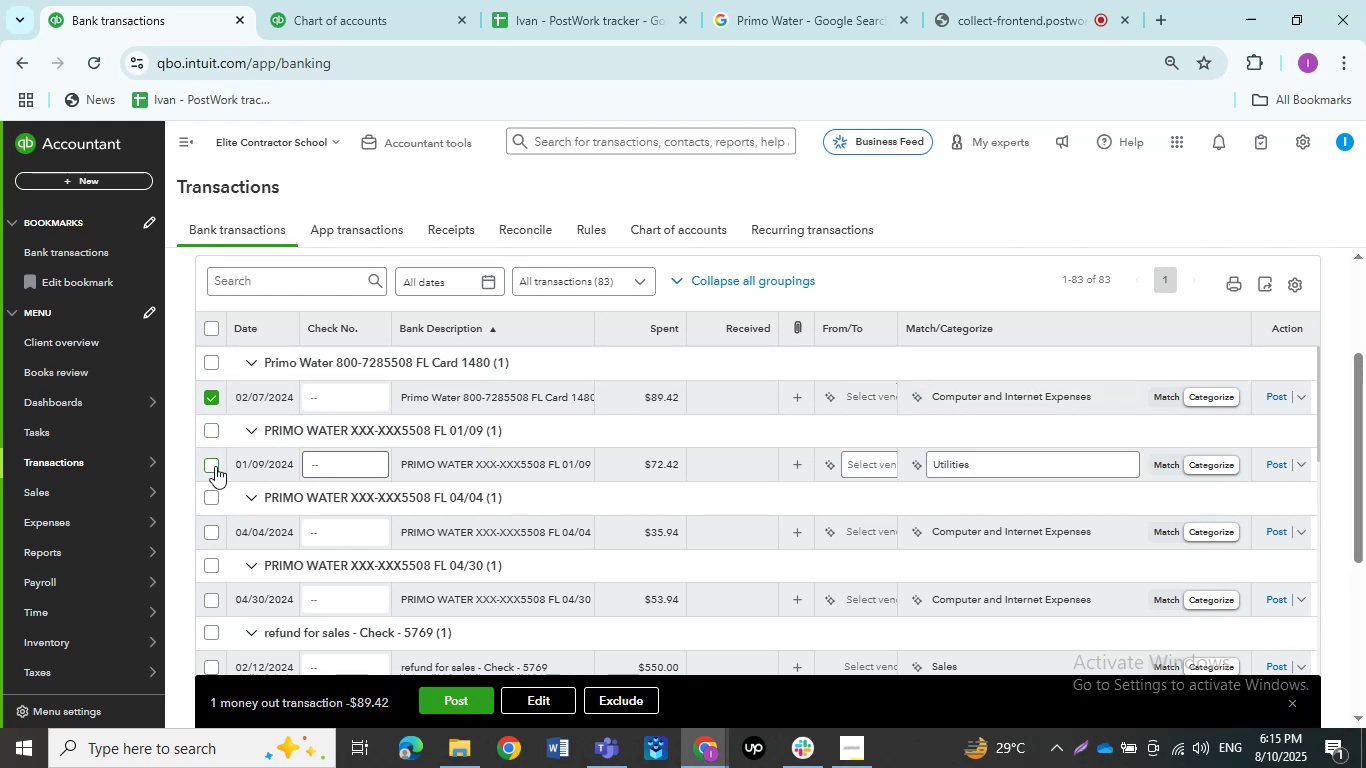 
left_click([215, 466])
 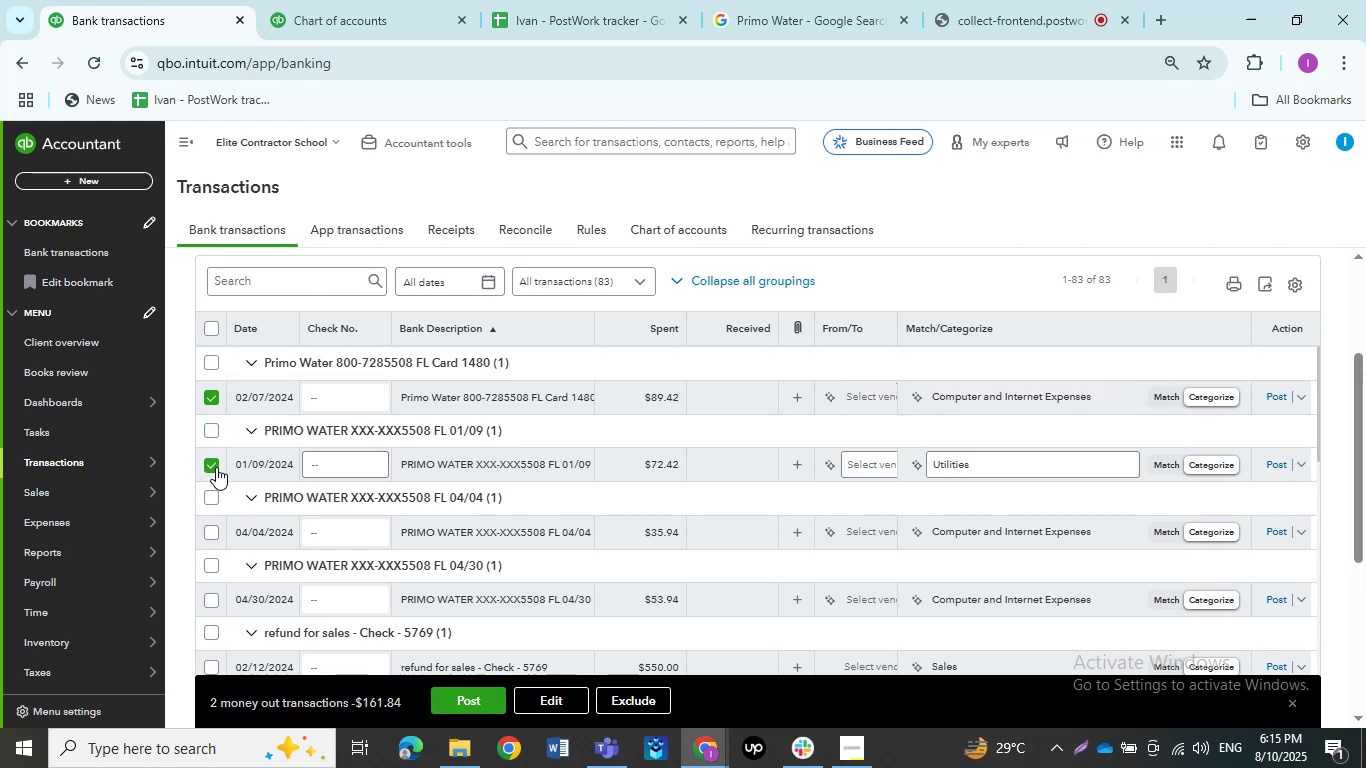 
wait(6.59)
 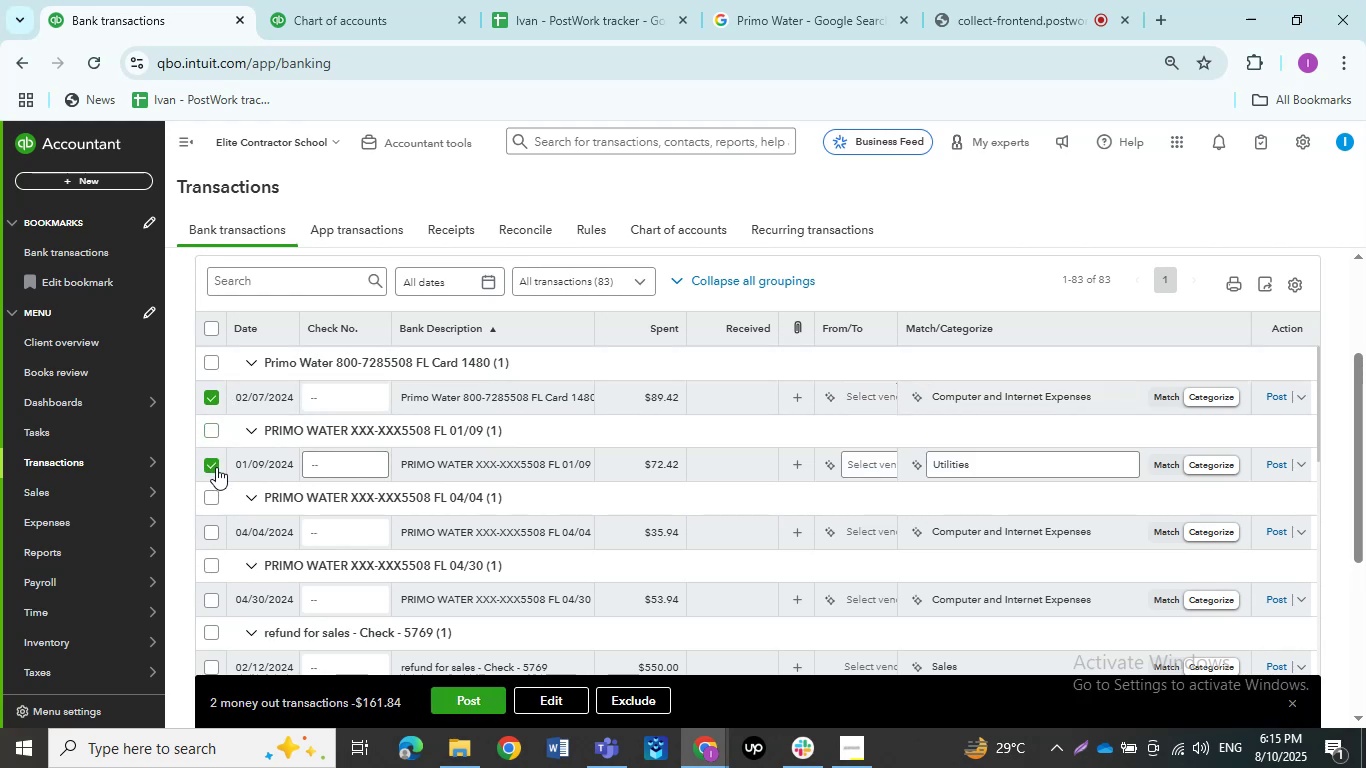 
left_click([208, 535])
 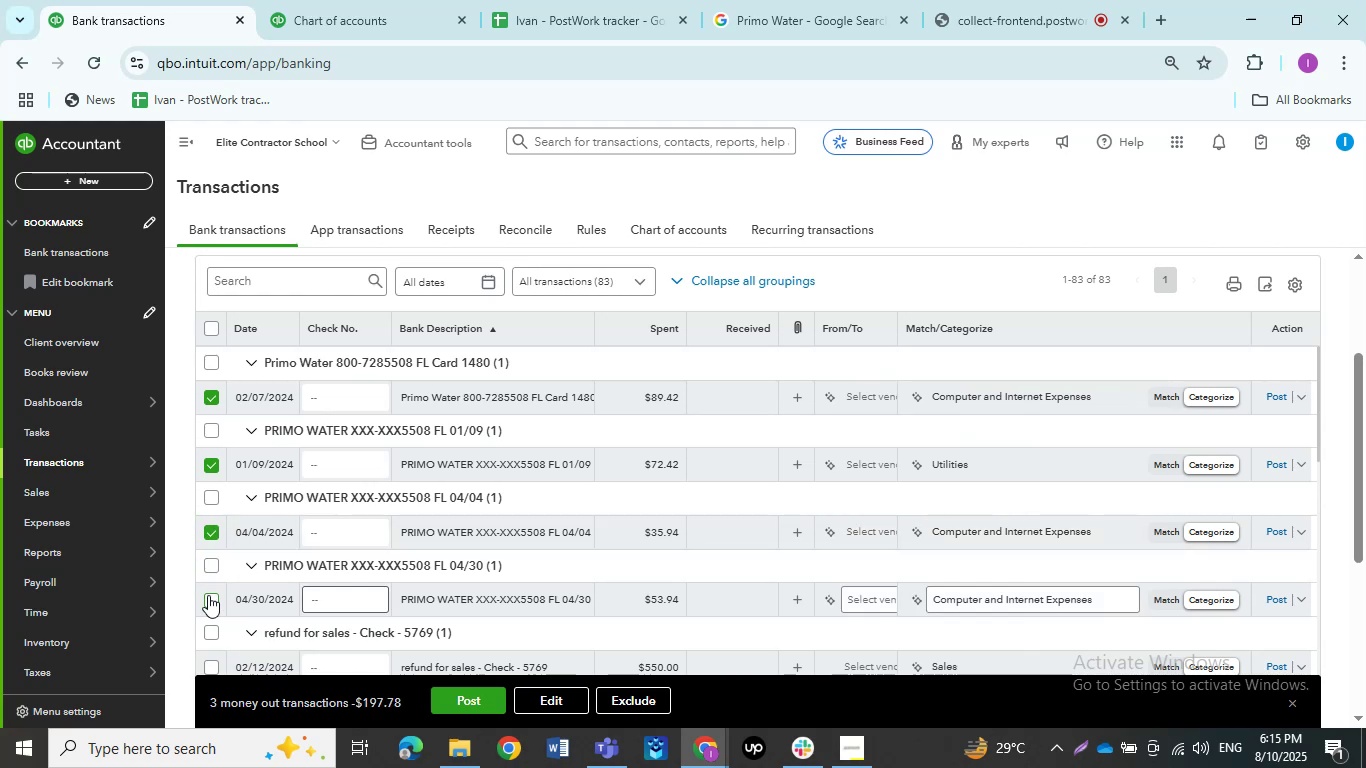 
left_click([208, 596])
 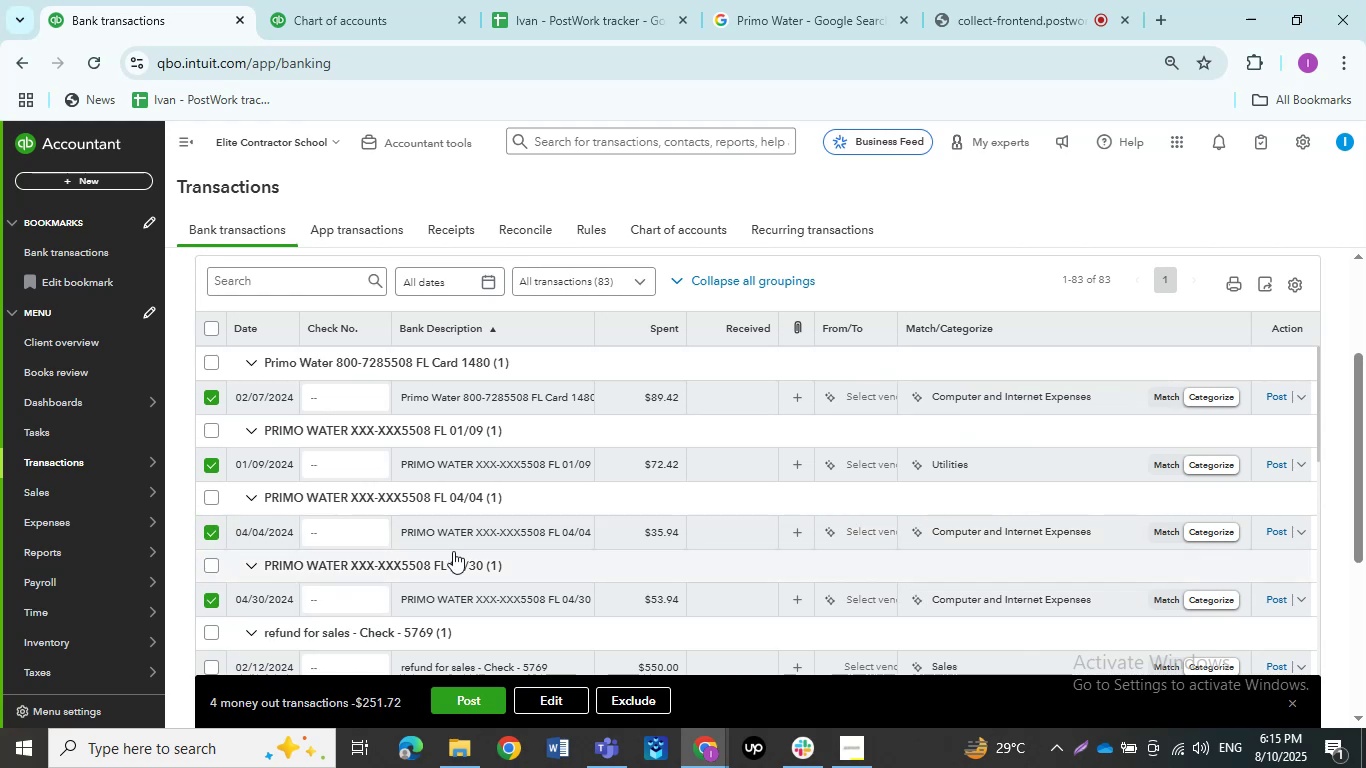 
scroll: coordinate [508, 529], scroll_direction: down, amount: 1.0
 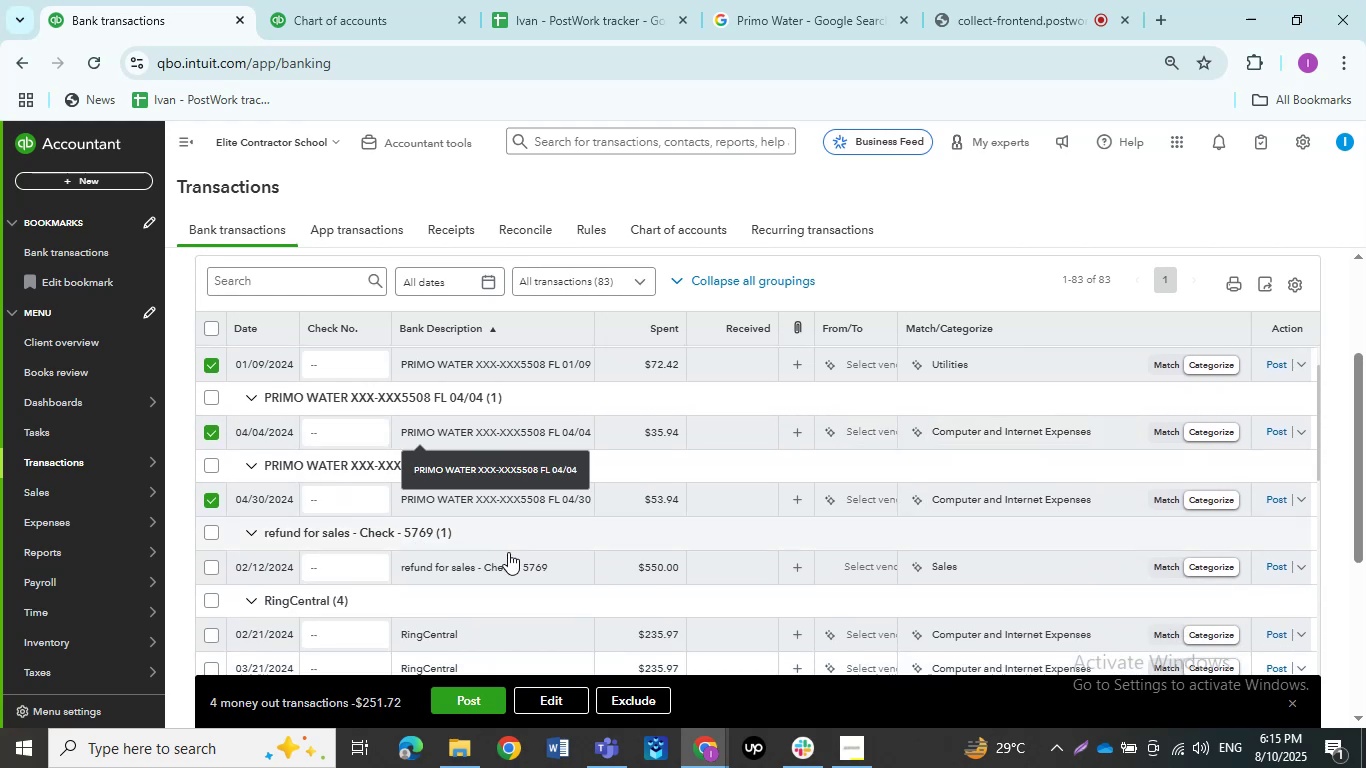 
mouse_move([503, 589])
 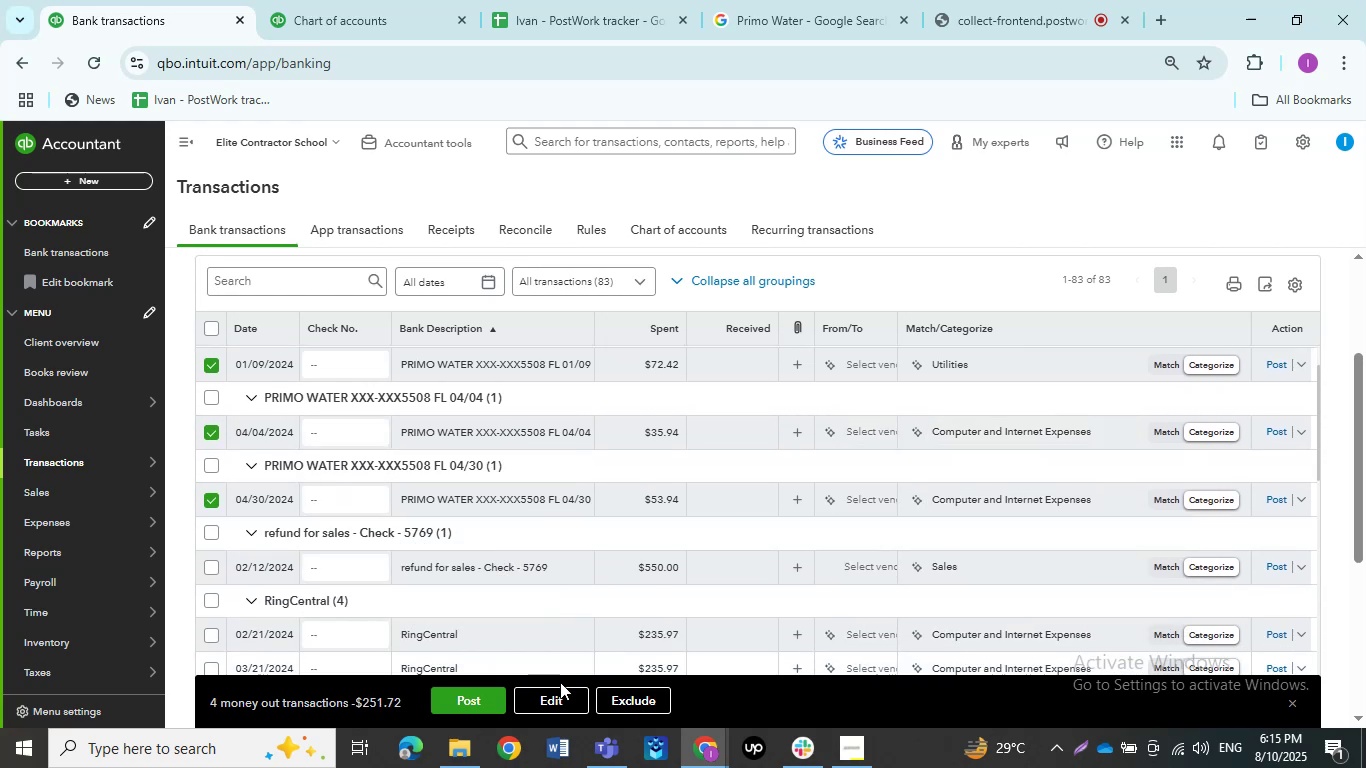 
left_click([575, 695])
 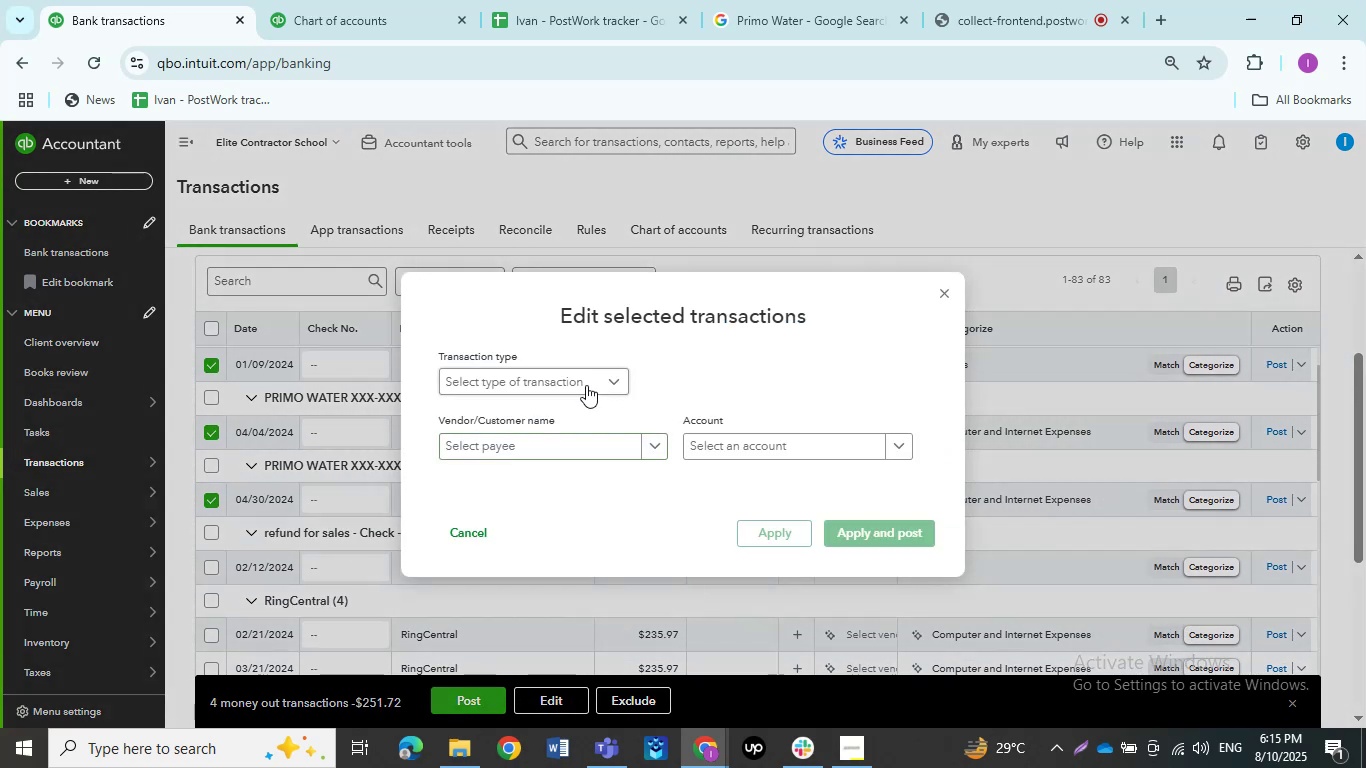 
left_click([580, 381])
 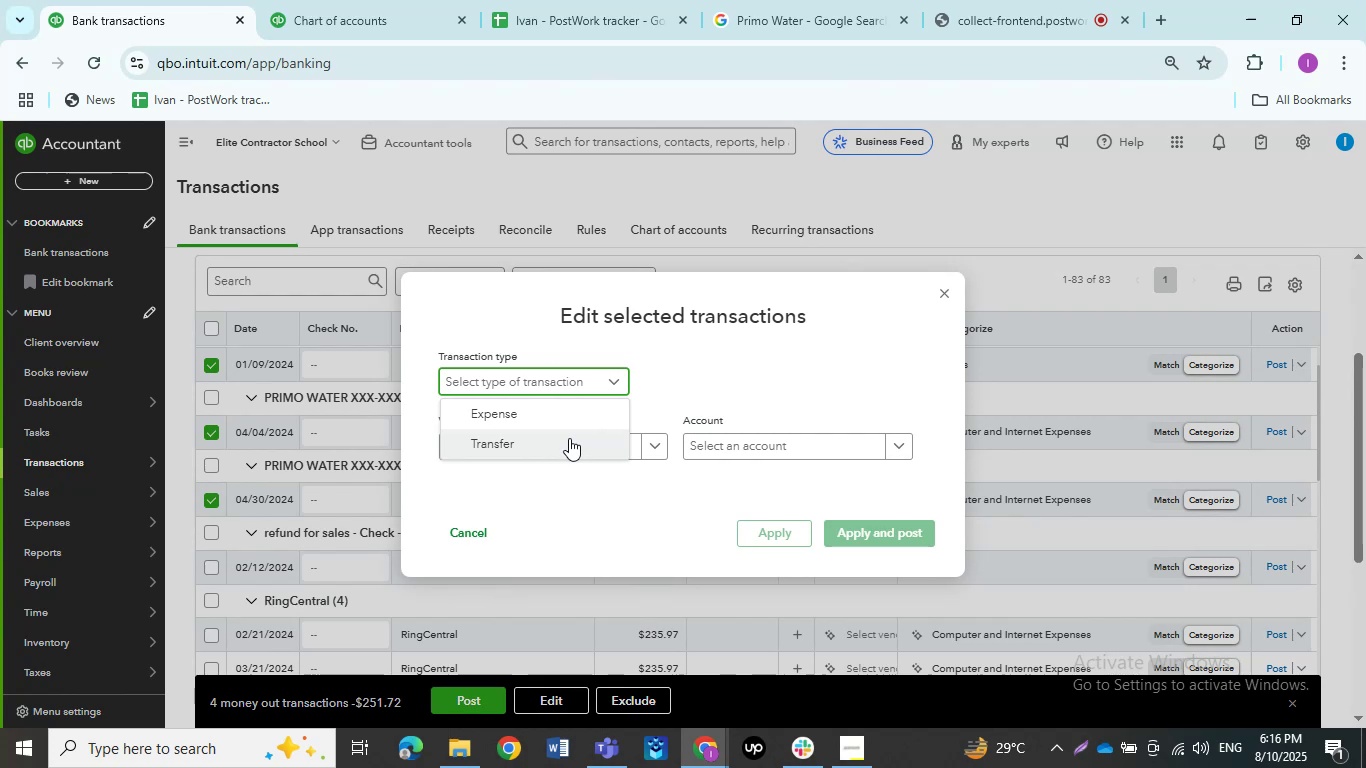 
left_click([565, 418])
 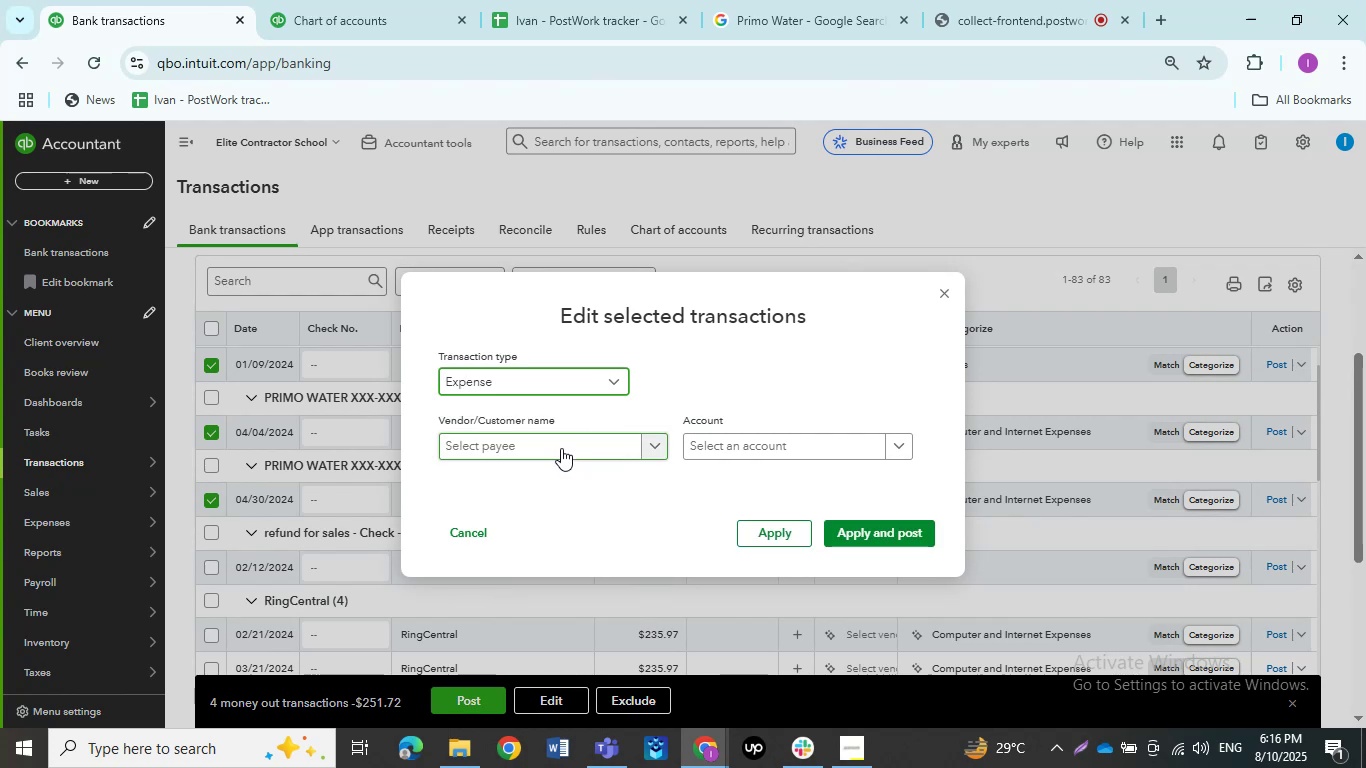 
left_click([561, 448])
 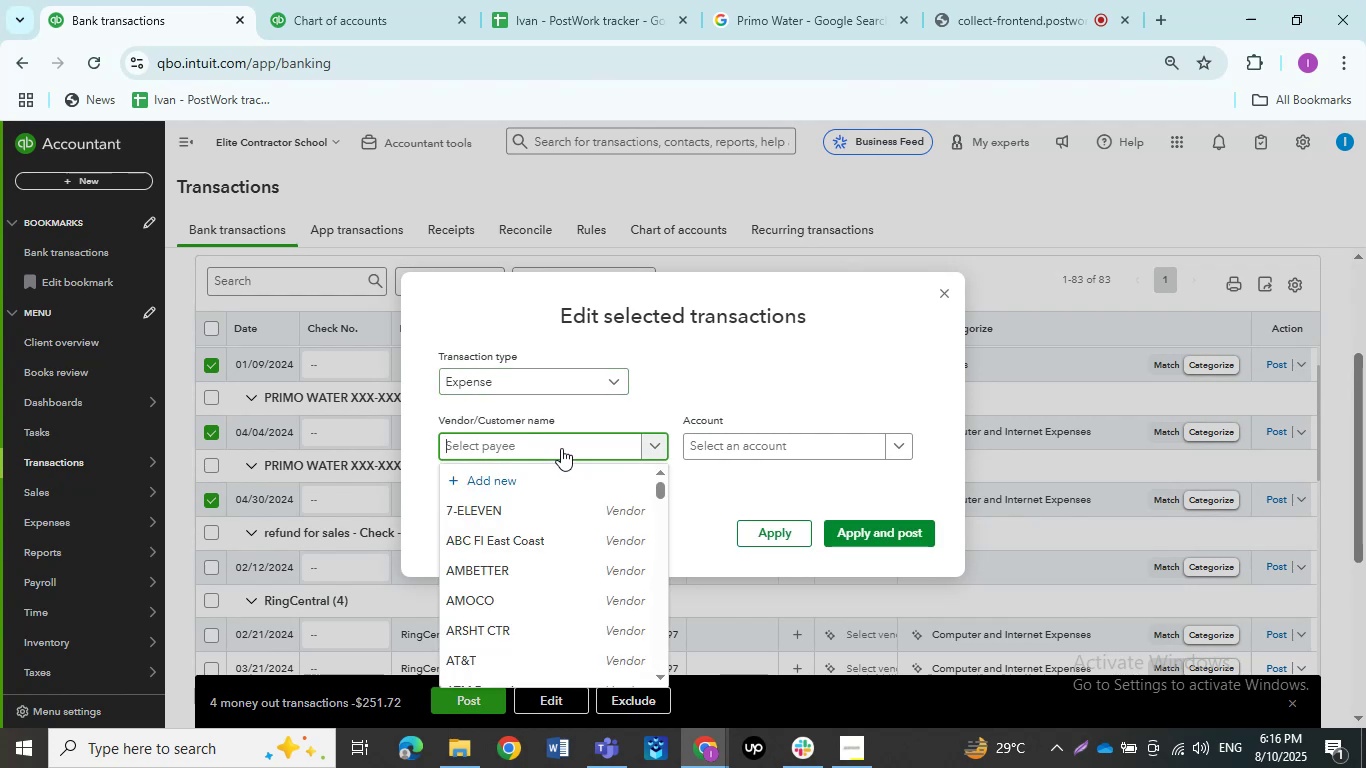 
type(Primo Water)
 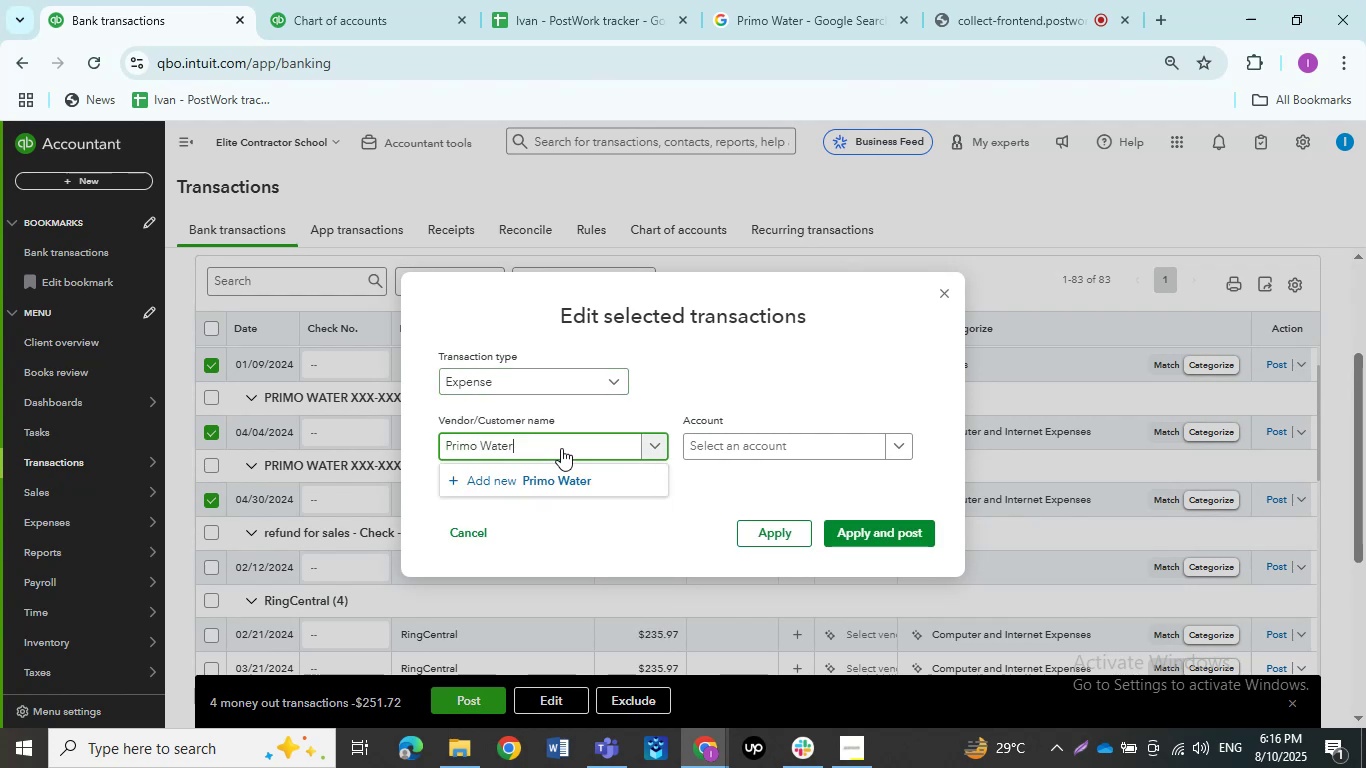 
left_click([564, 483])
 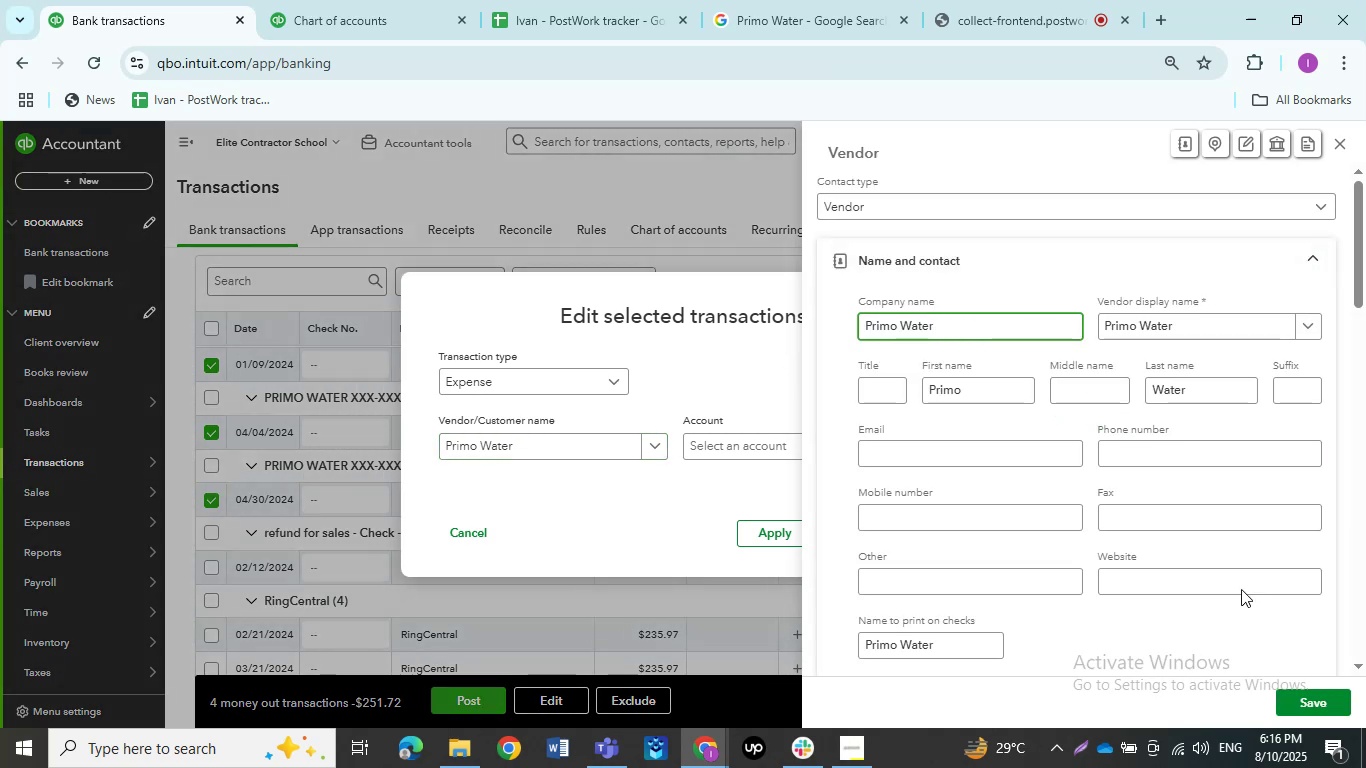 
left_click([1308, 704])
 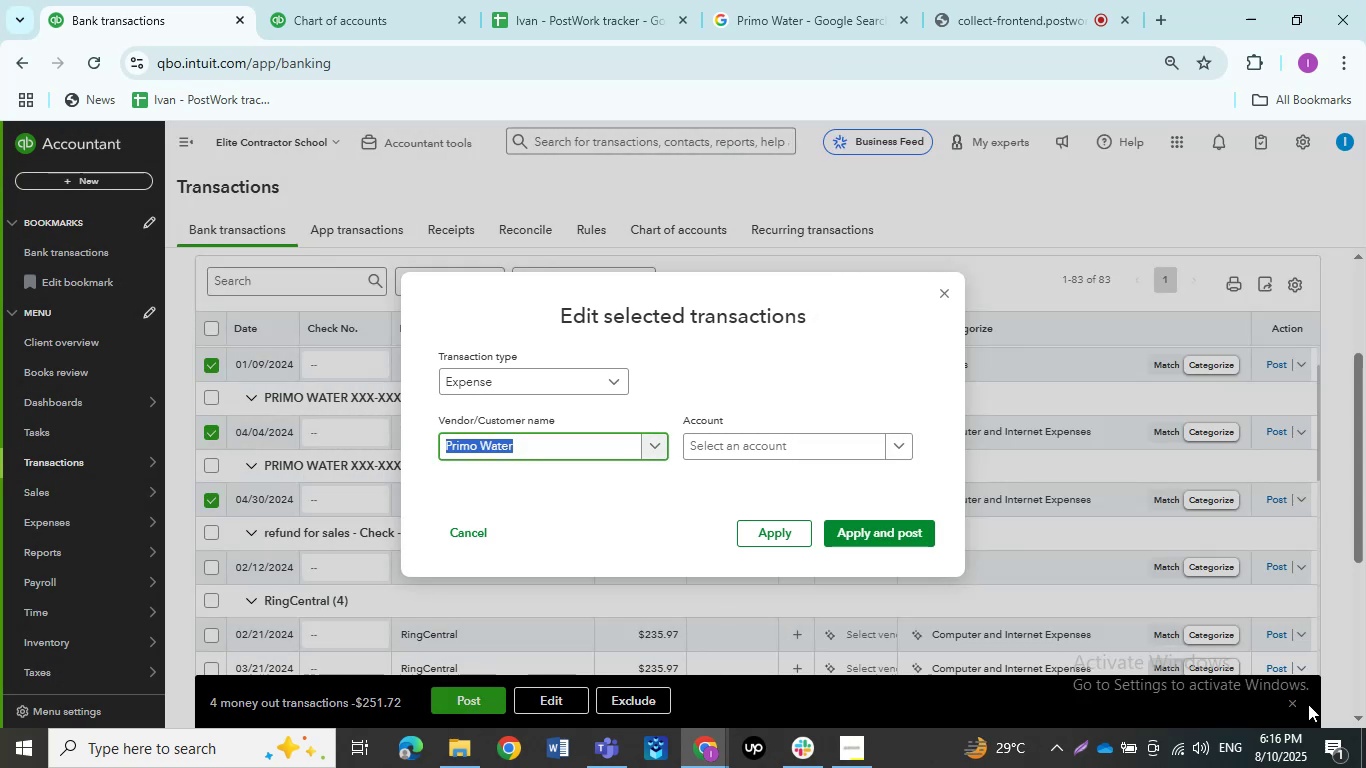 
wait(5.24)
 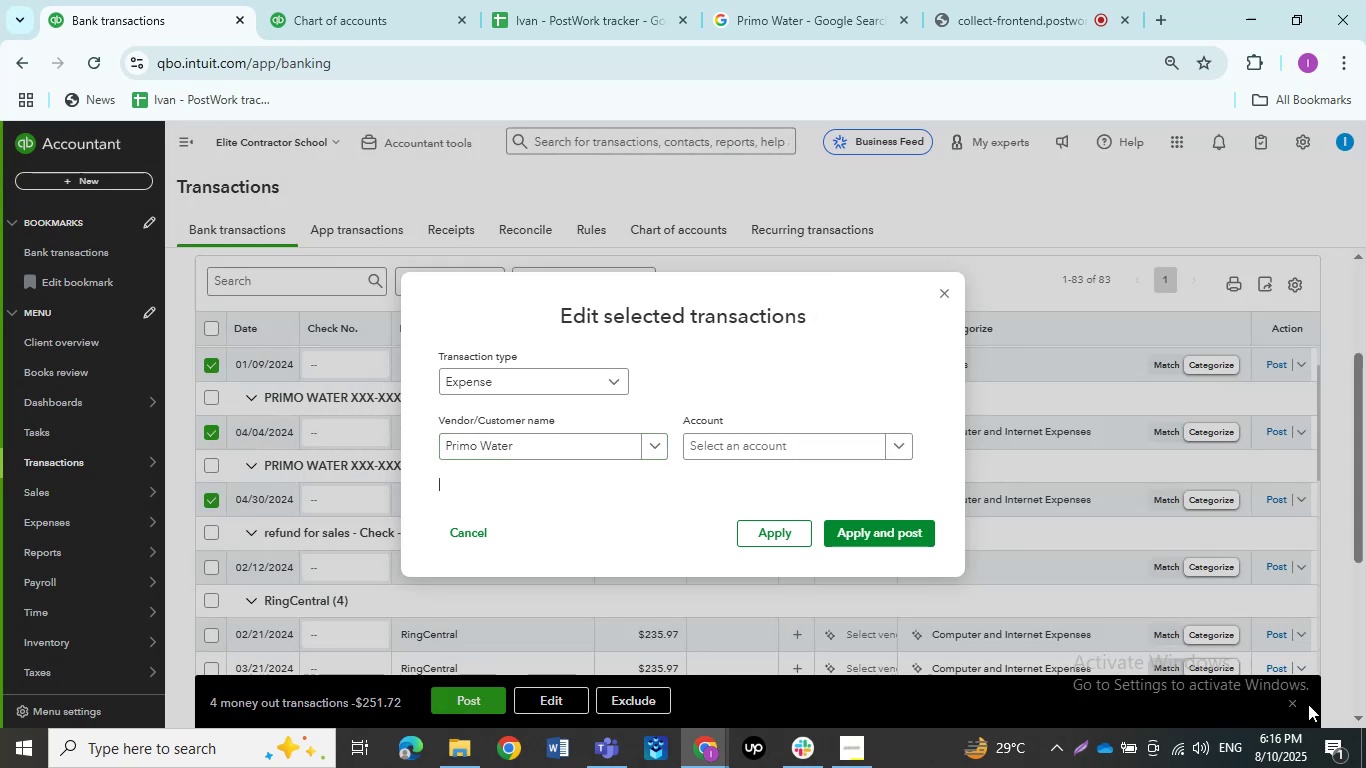 
left_click([718, 444])
 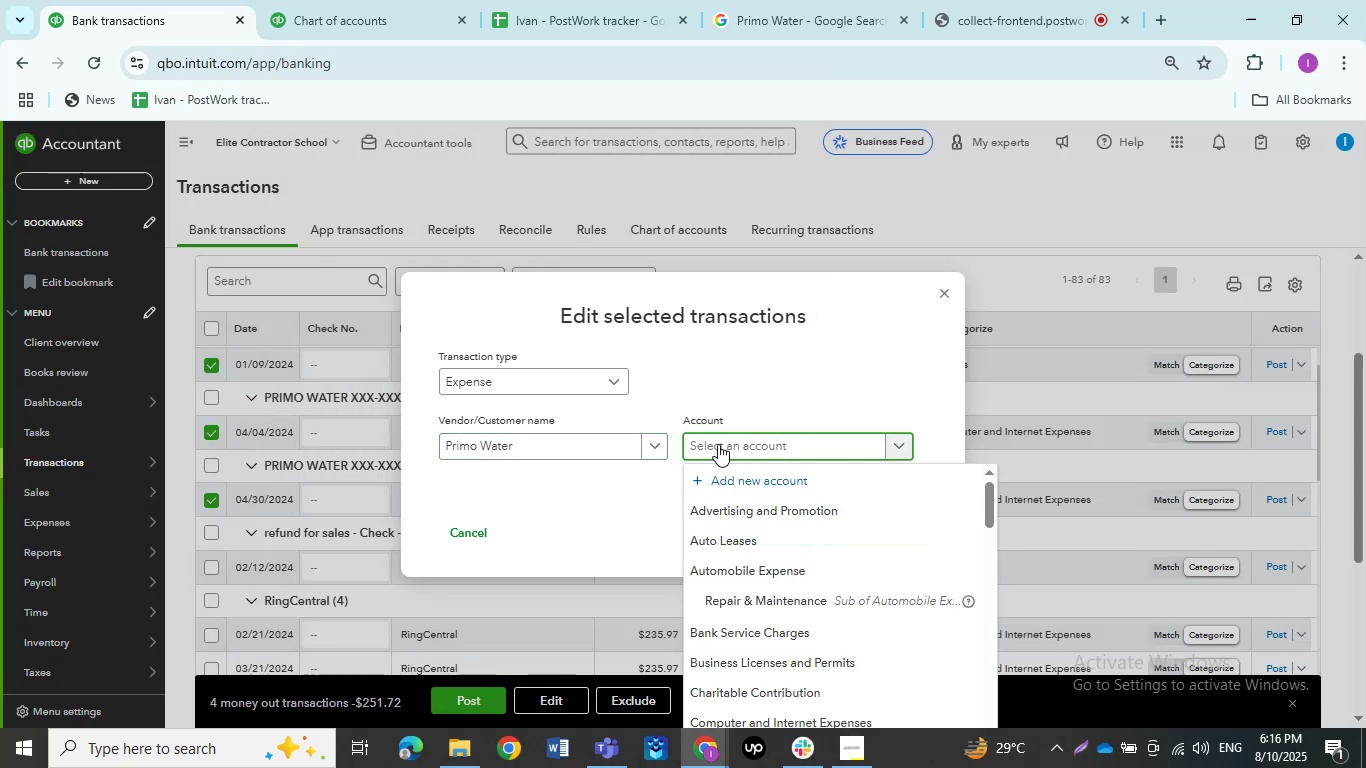 
hold_key(key=ShiftLeft, duration=1.5)
 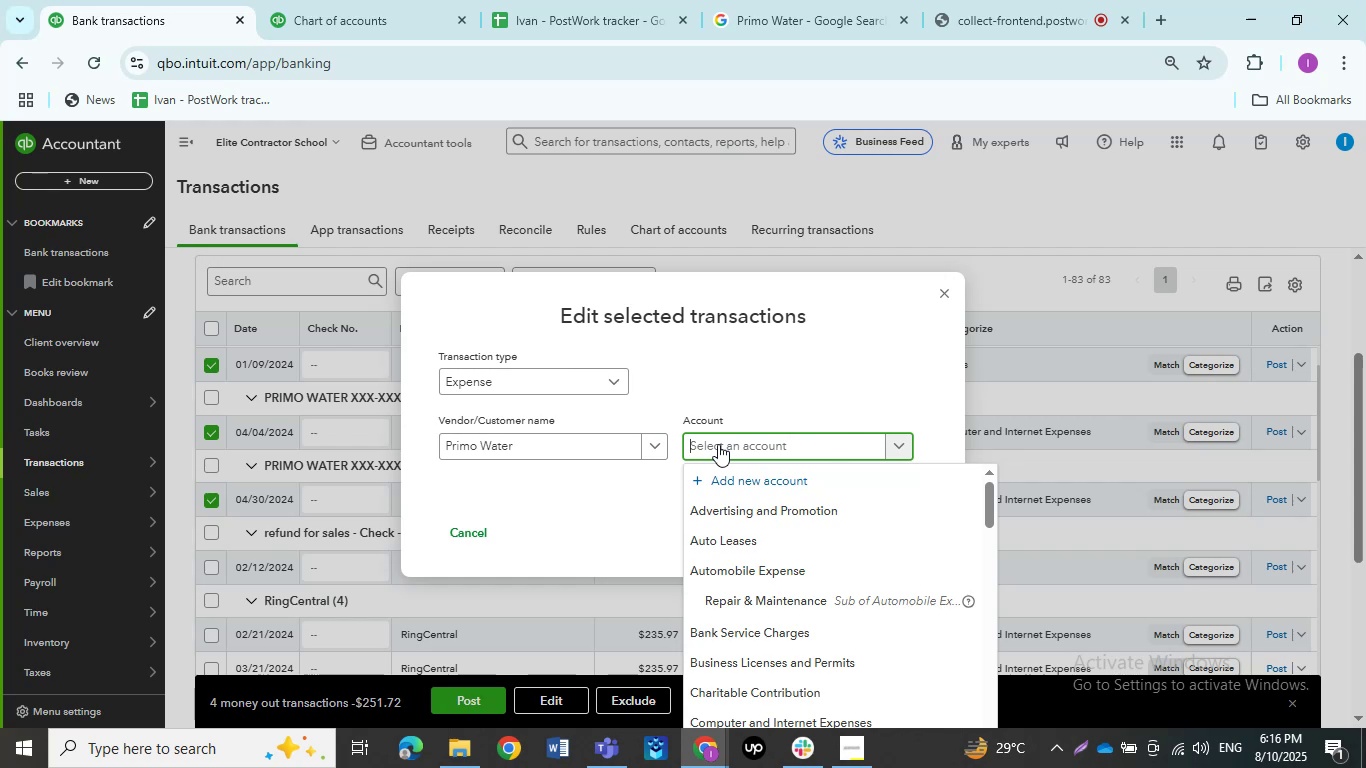 
type(Office)
 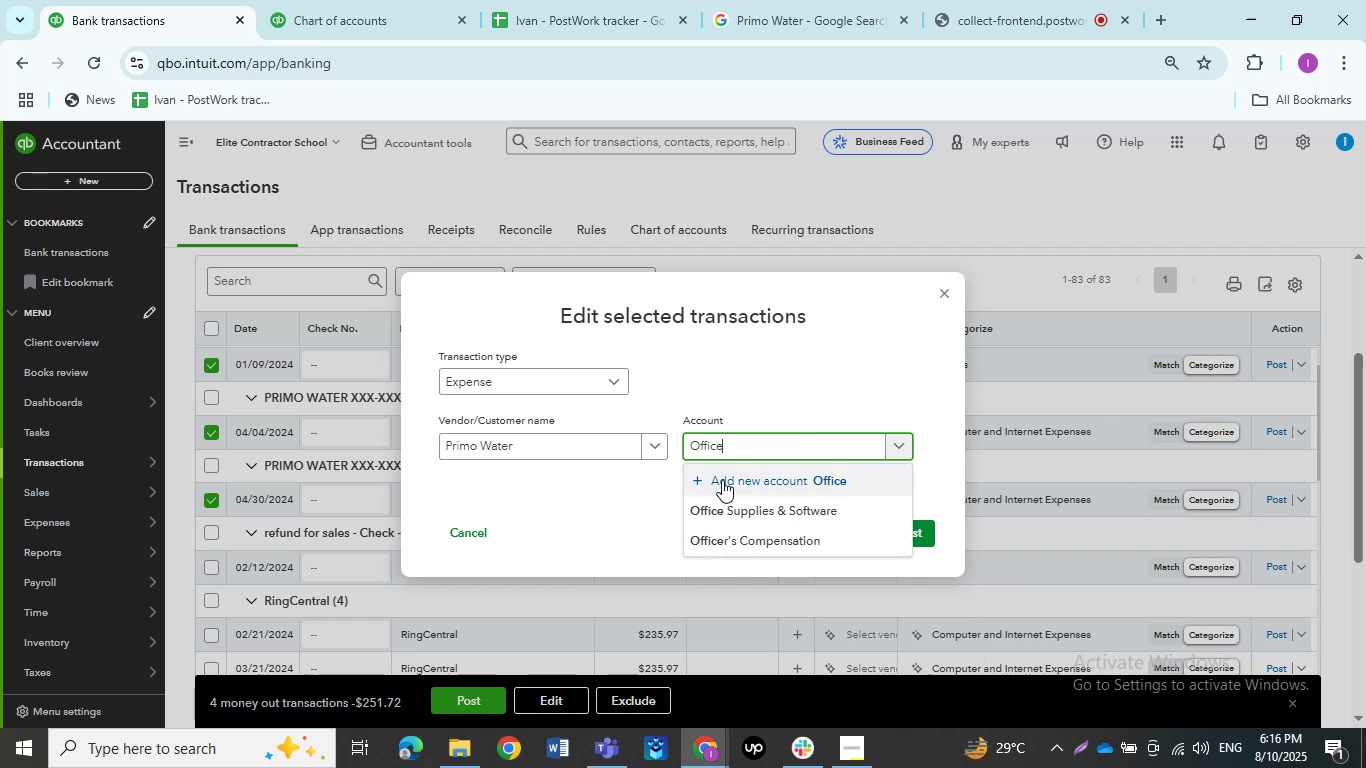 
left_click([723, 507])
 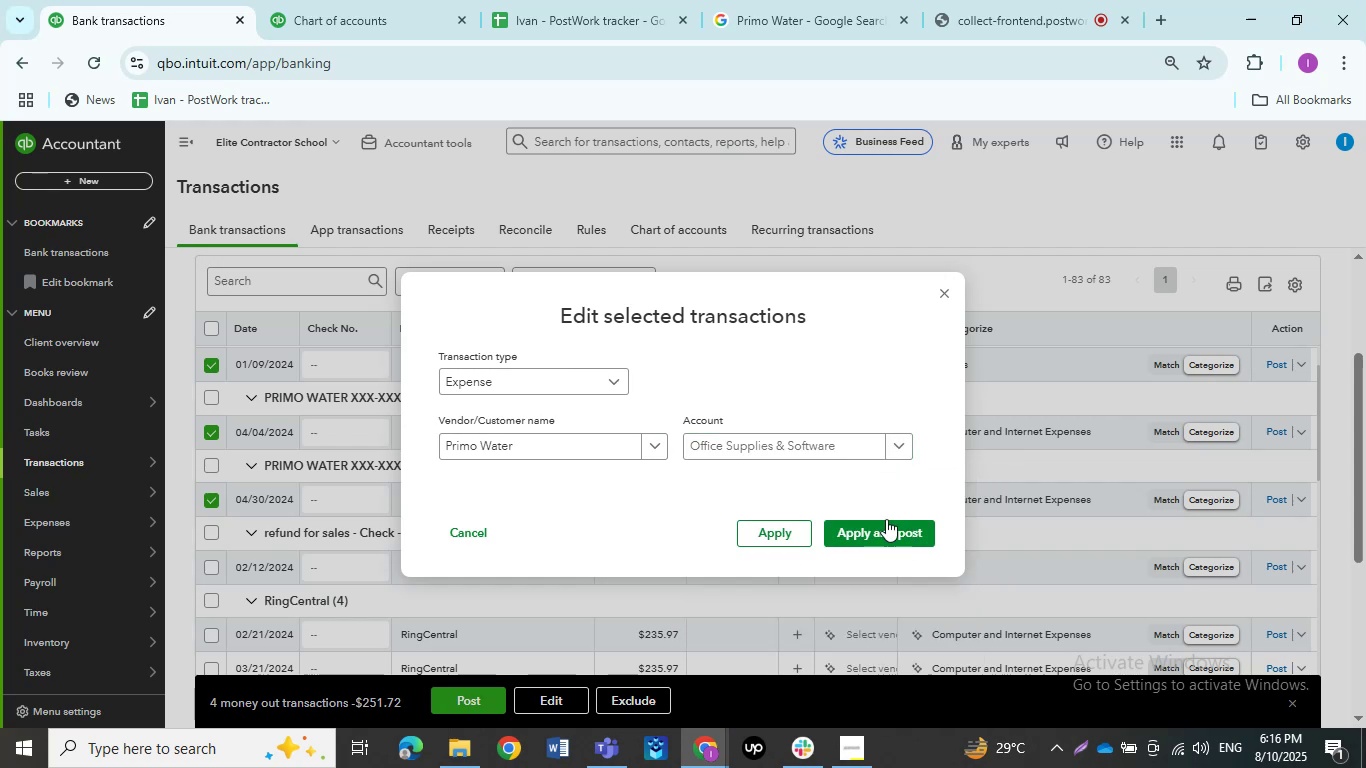 
left_click([884, 523])
 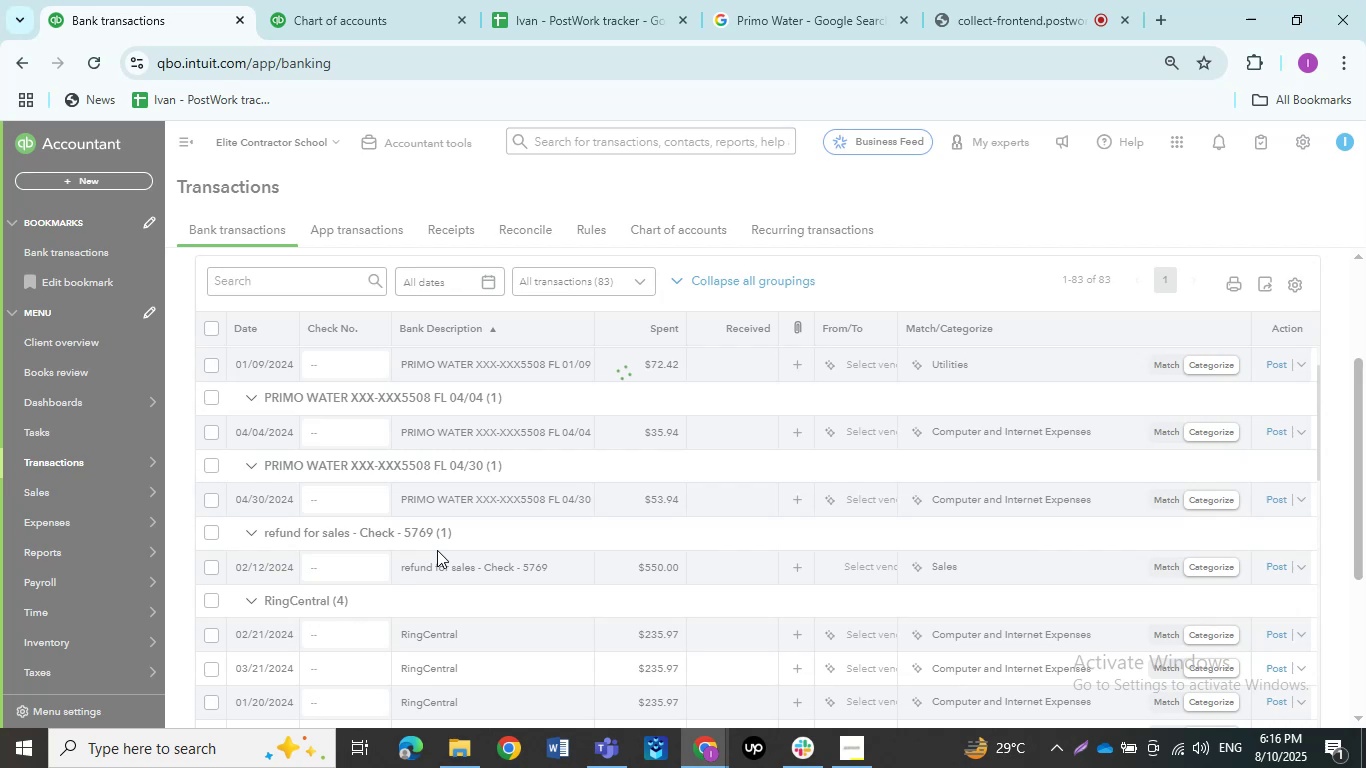 
wait(8.03)
 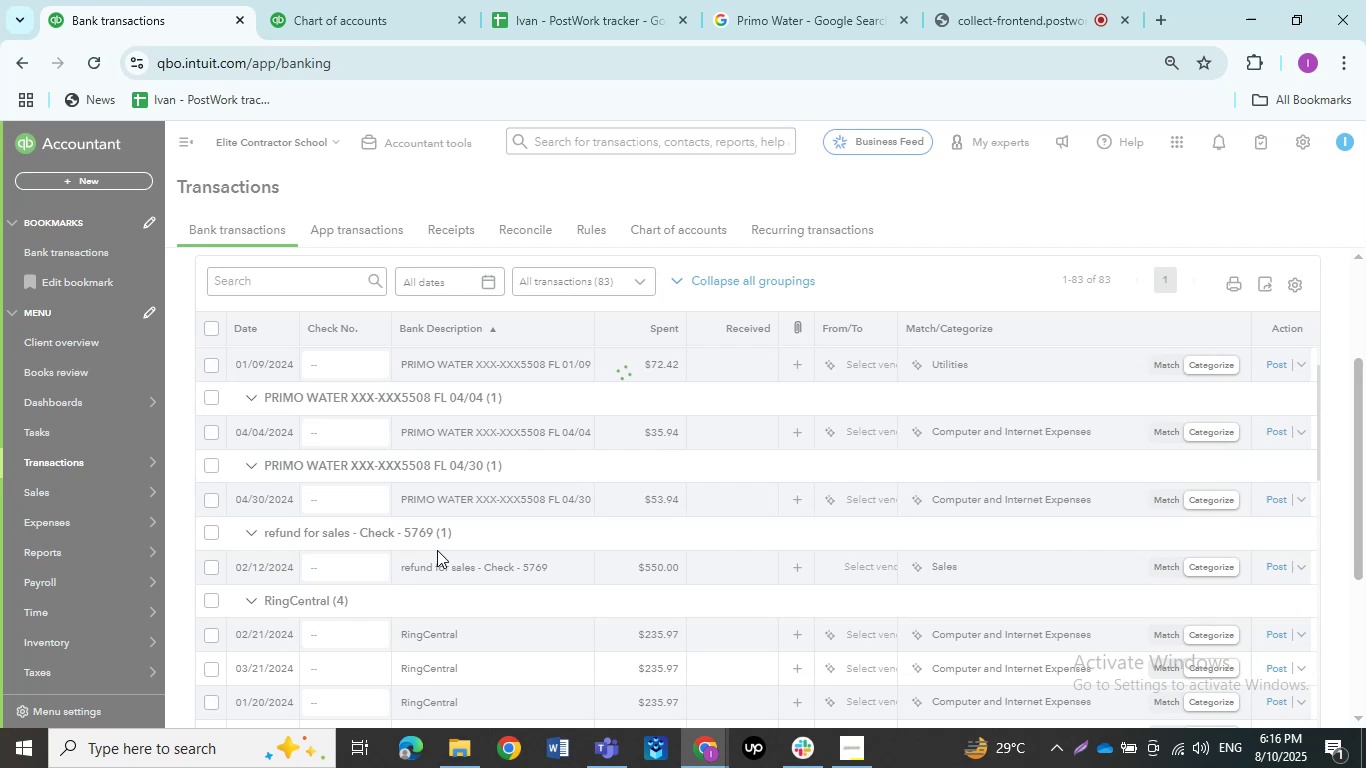 
scroll: coordinate [448, 525], scroll_direction: up, amount: 2.0
 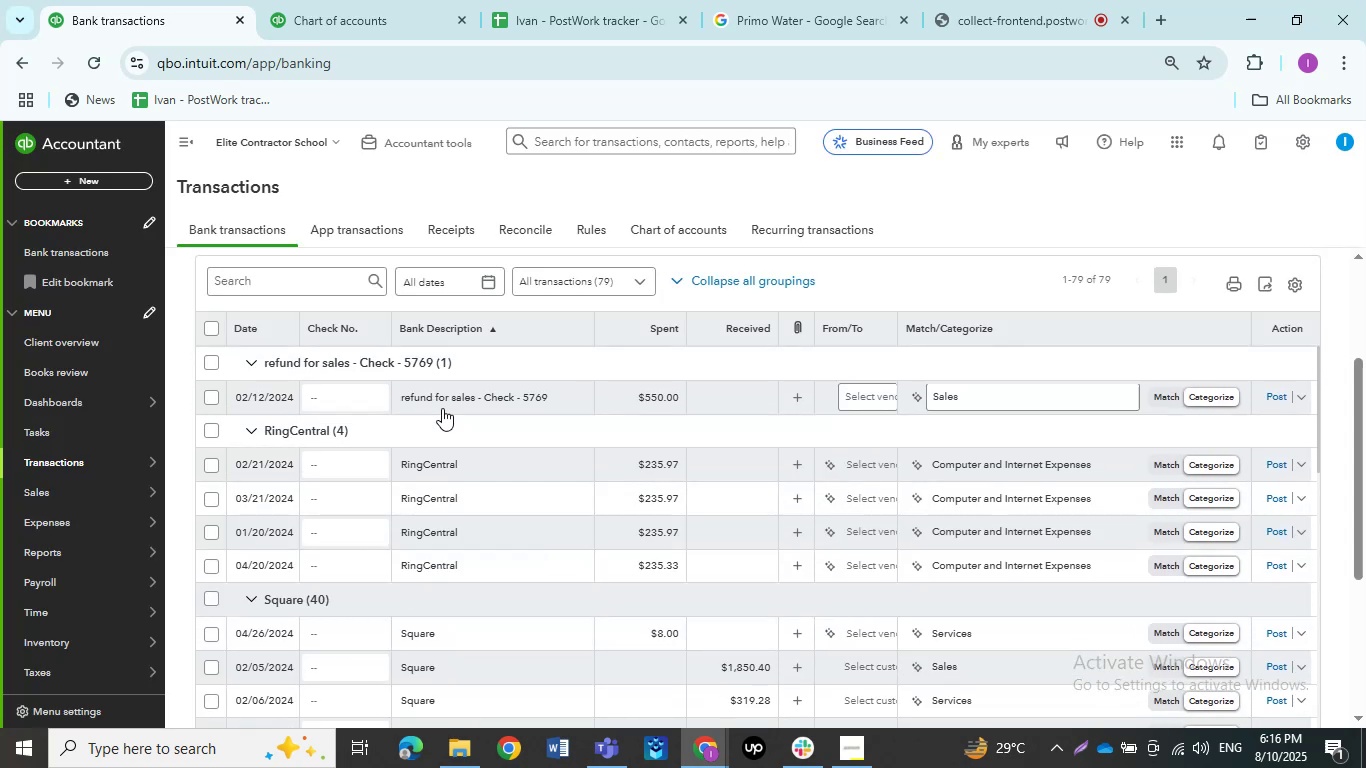 
left_click([441, 406])
 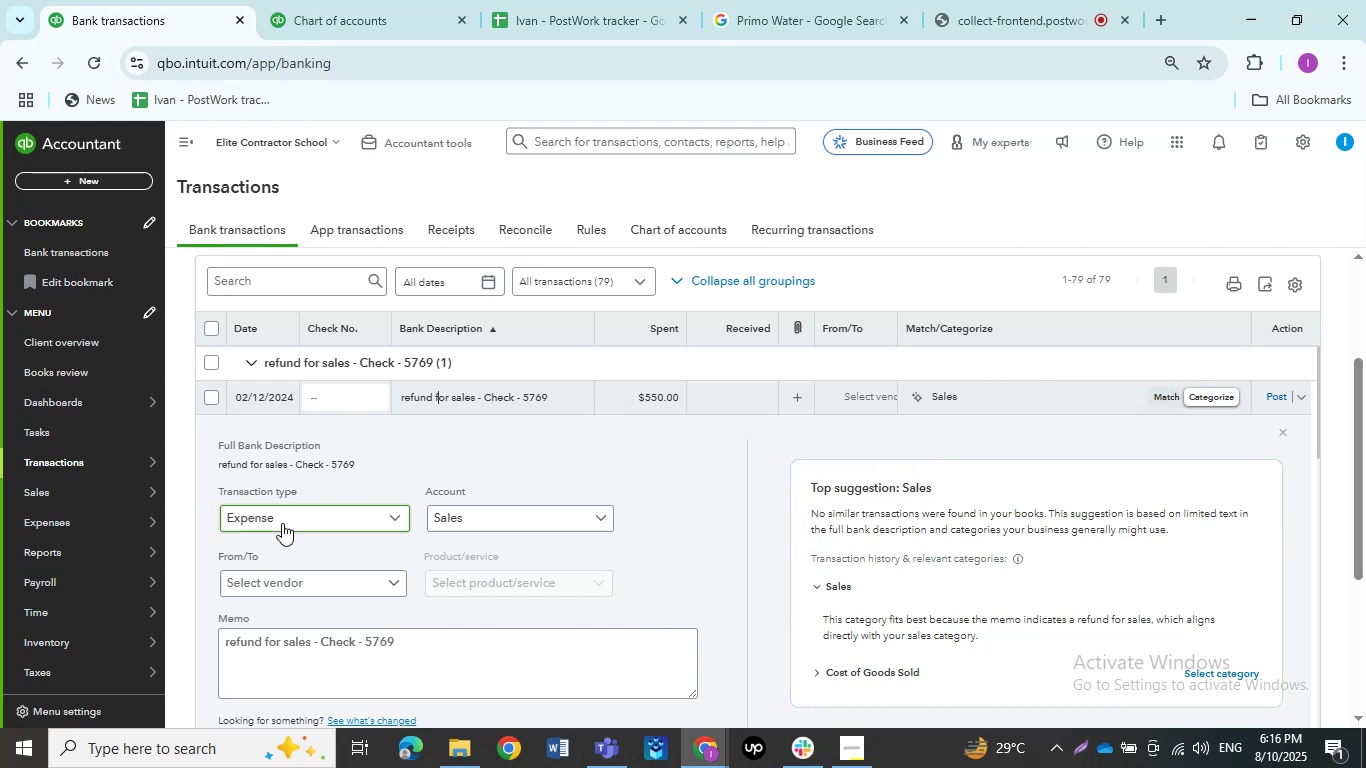 
wait(8.41)
 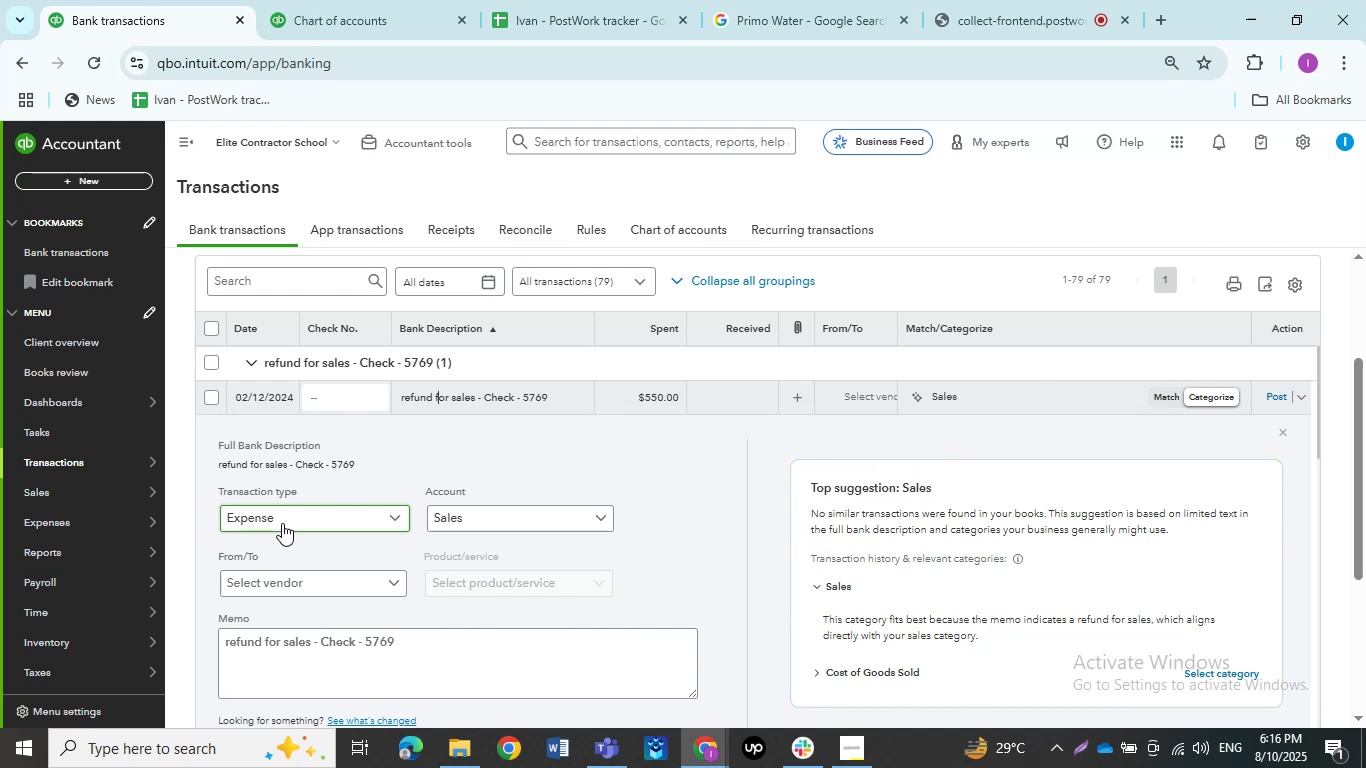 
left_click([479, 404])
 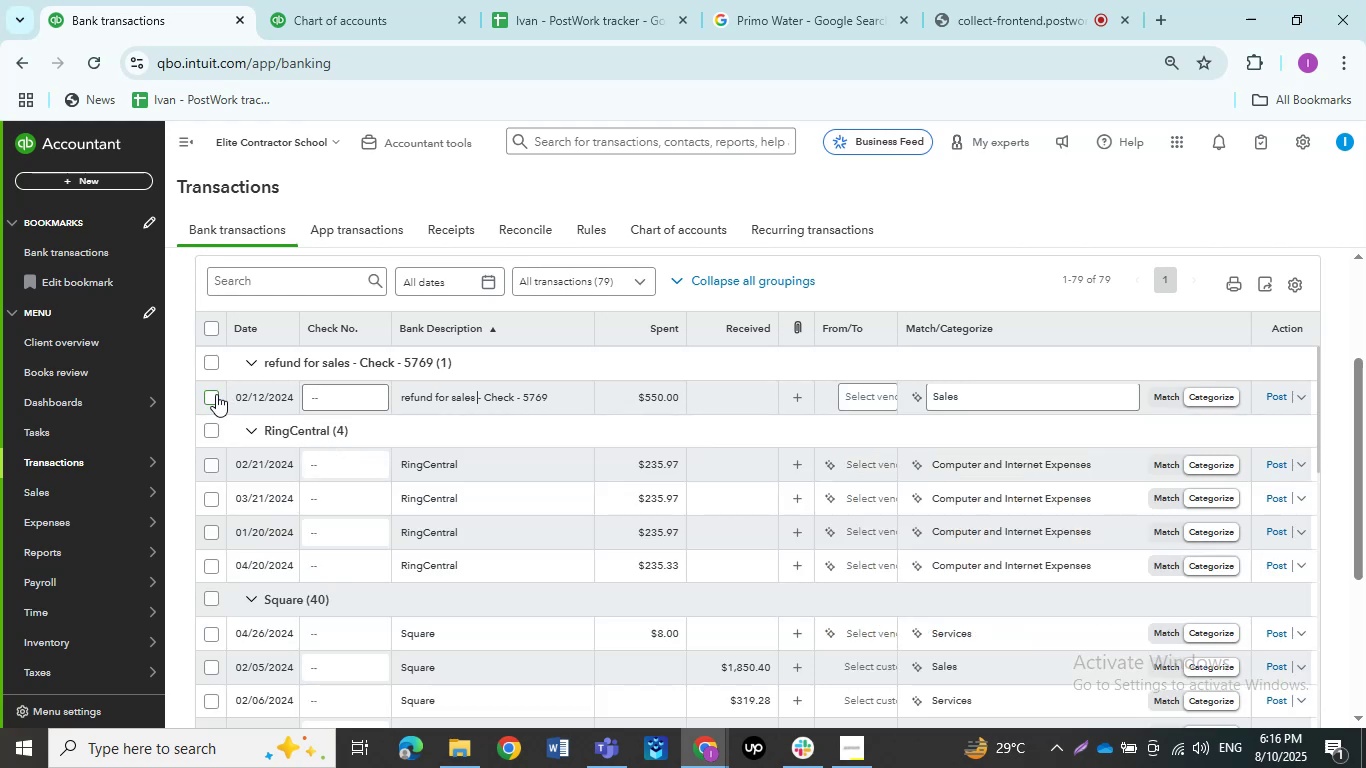 
left_click([212, 396])
 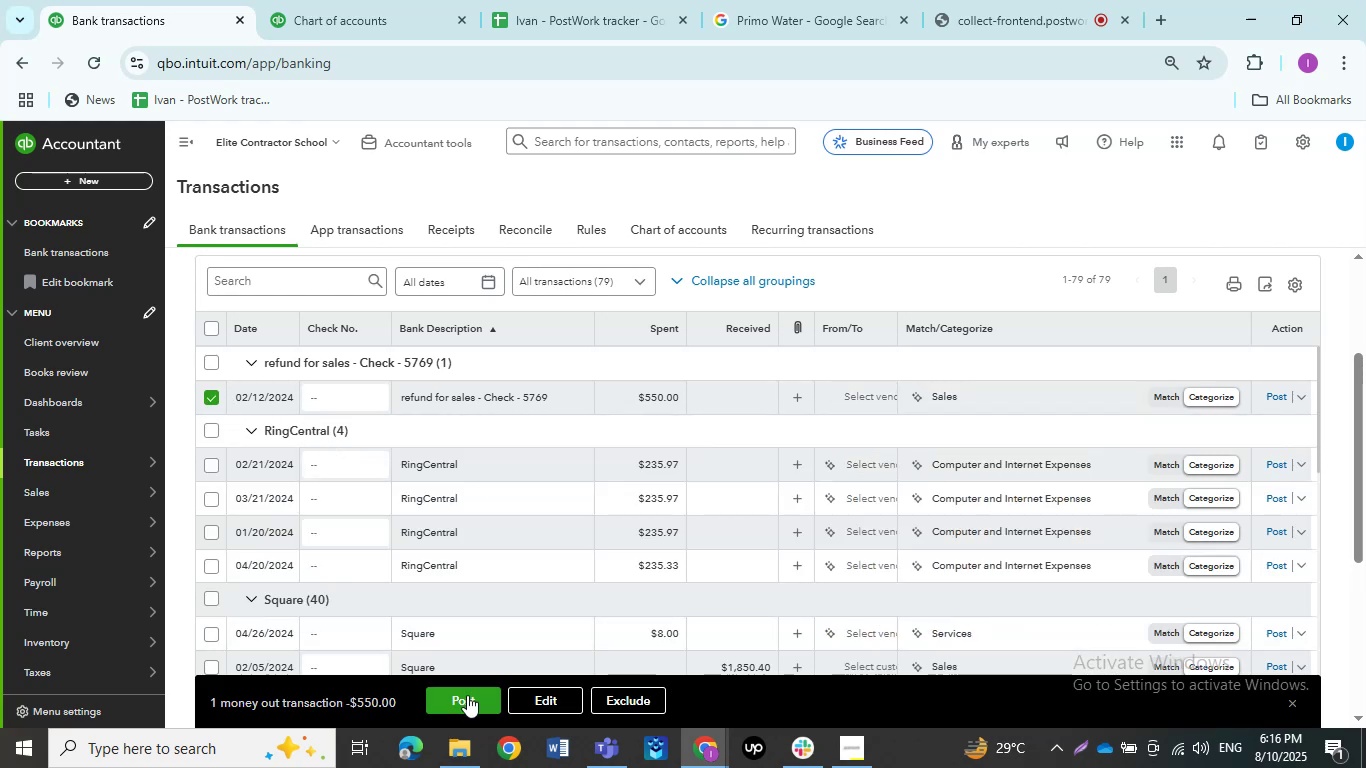 
left_click([466, 702])
 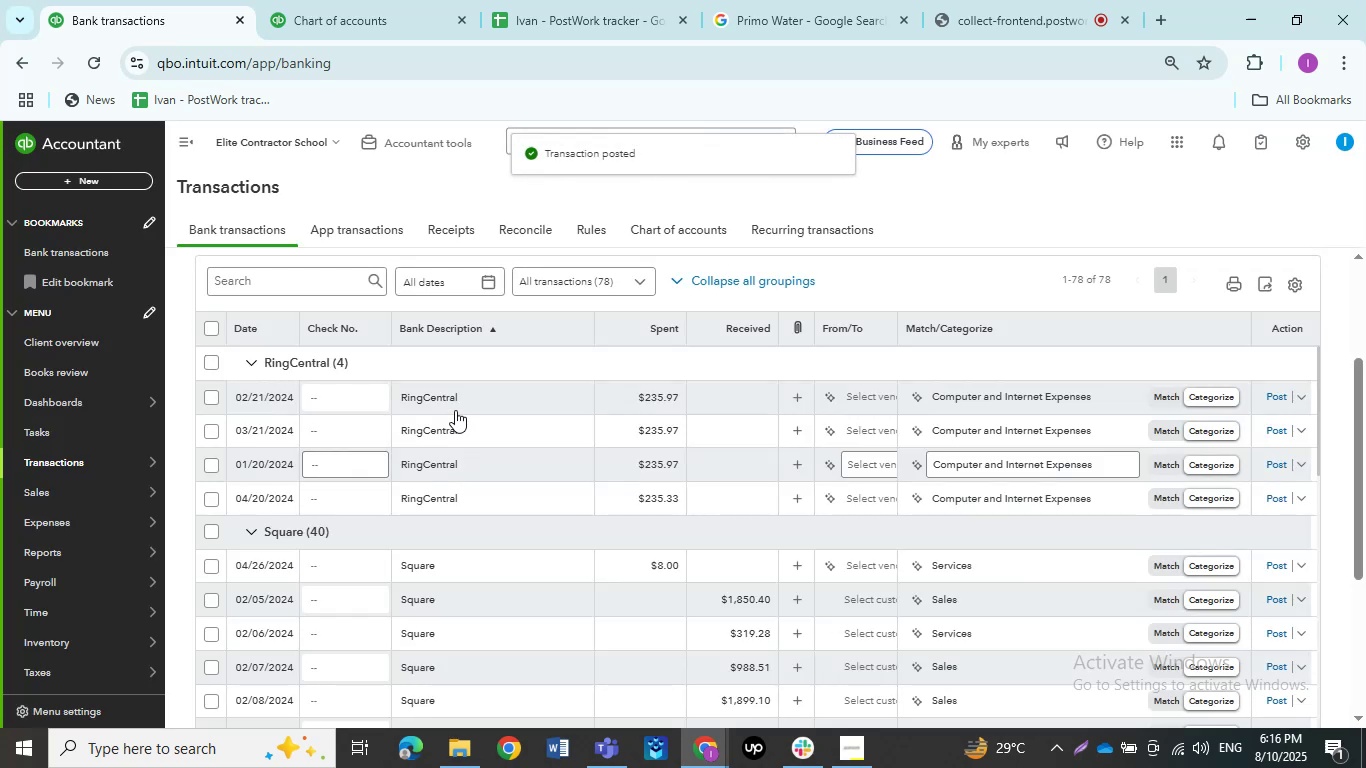 
left_click([454, 407])
 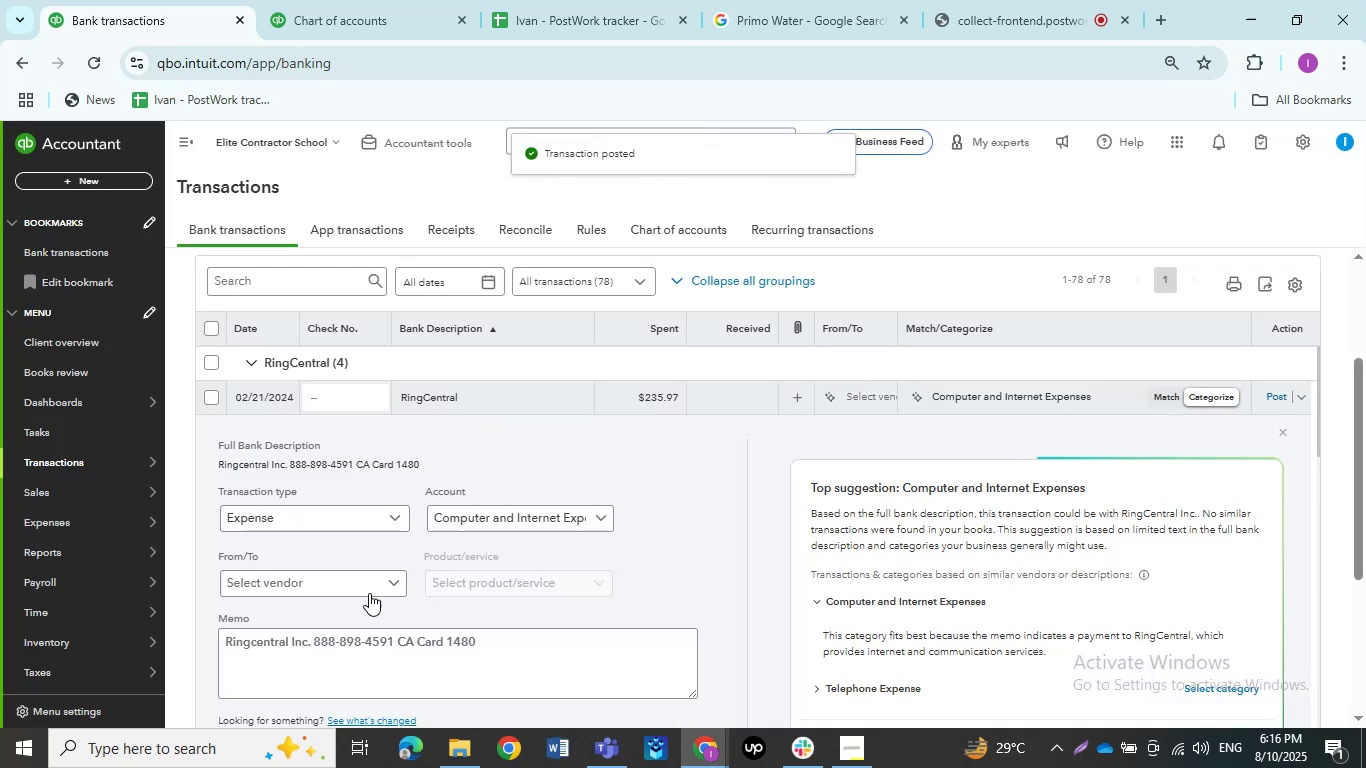 
left_click_drag(start_coordinate=[310, 652], to_coordinate=[201, 647])
 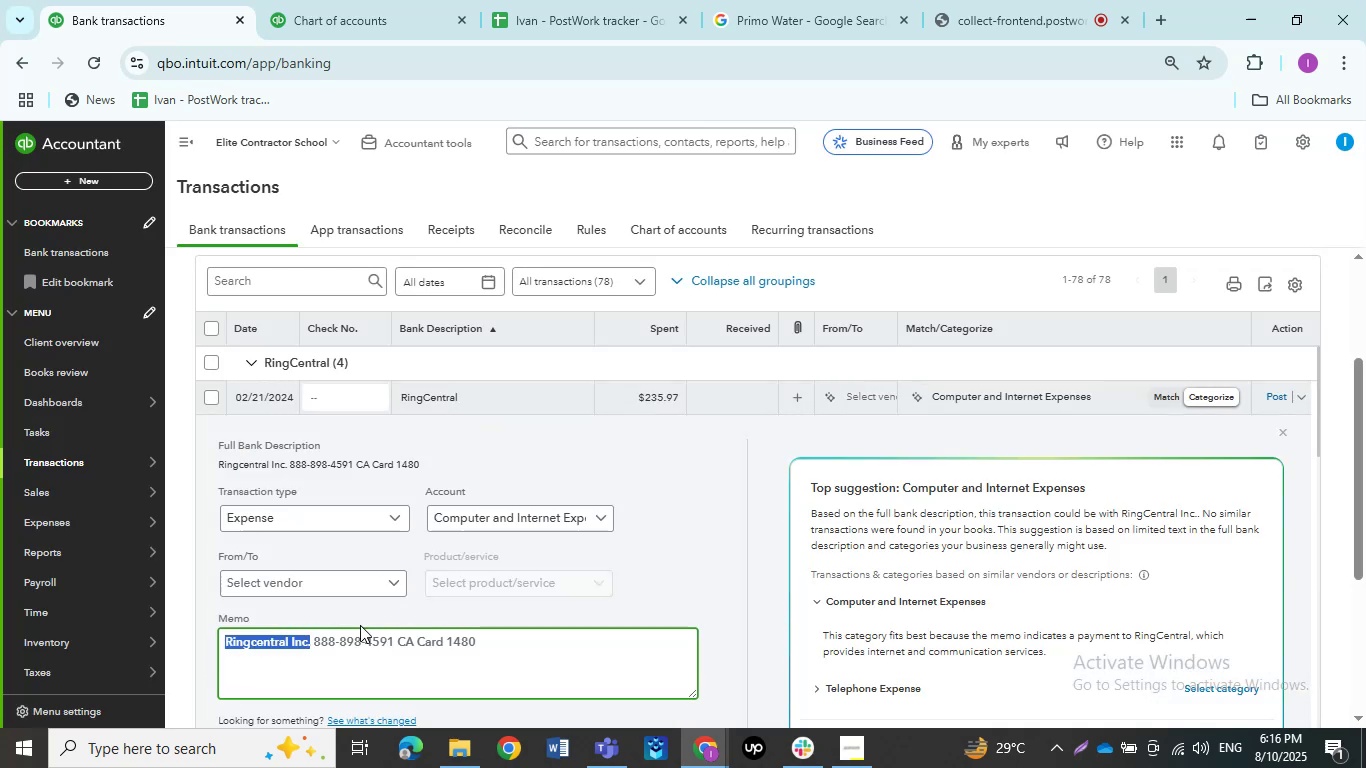 
key(Control+C)
 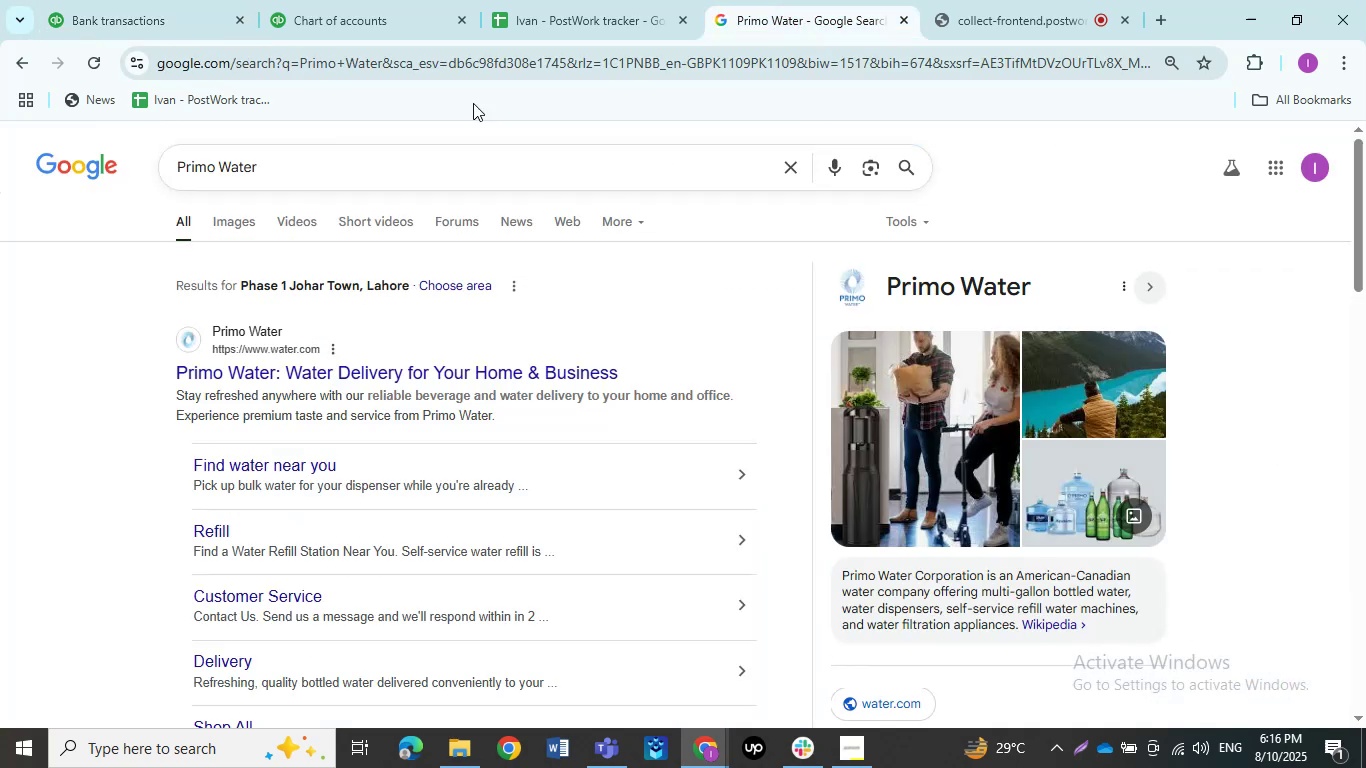 
left_click_drag(start_coordinate=[358, 155], to_coordinate=[141, 150])
 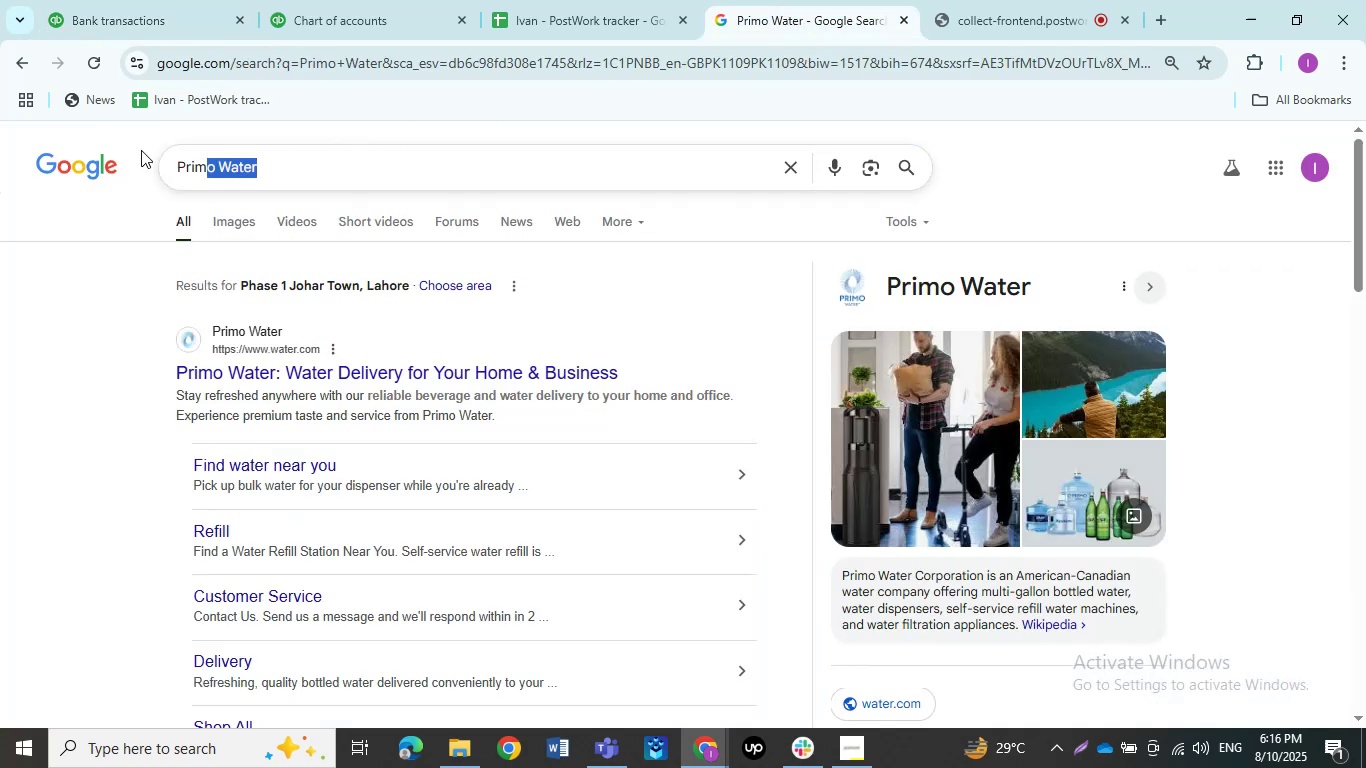 
key(Control+V)
 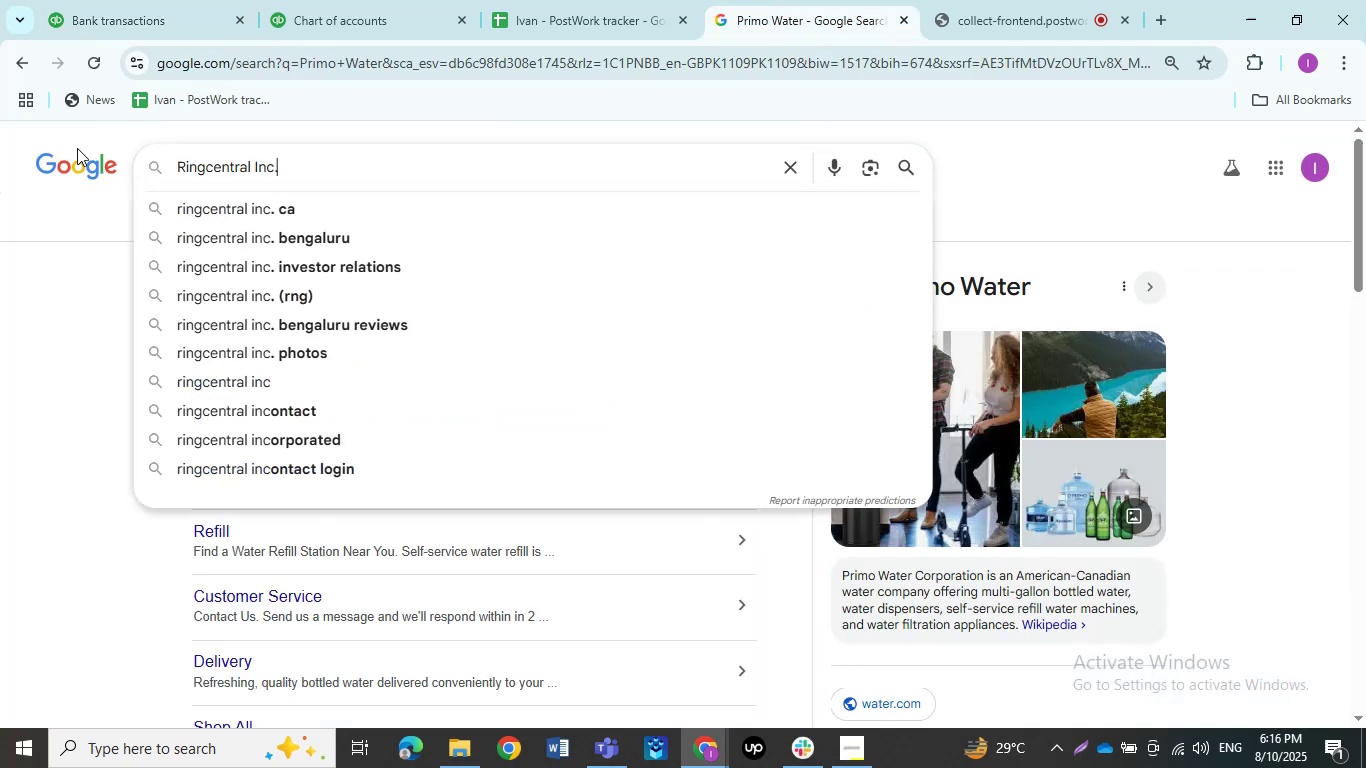 
key(NumpadEnter)
 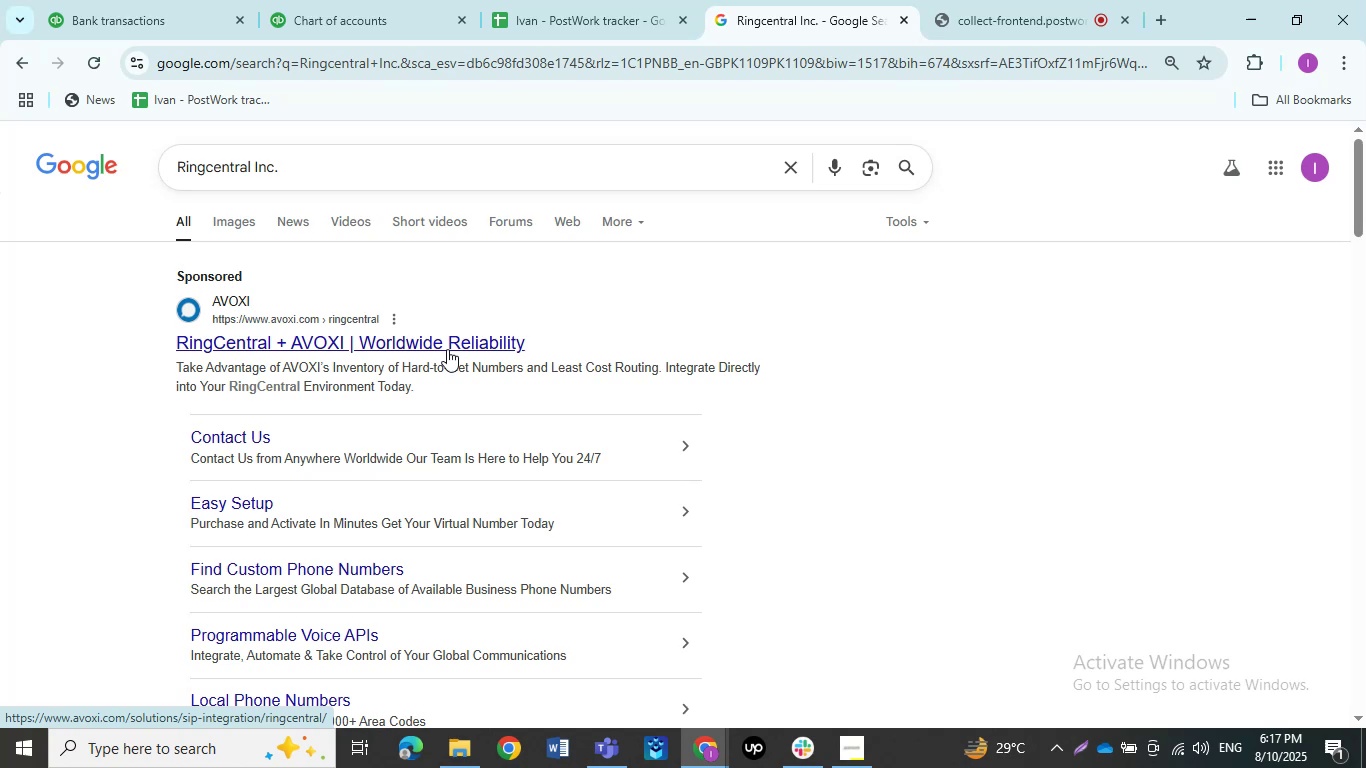 
wait(43.18)
 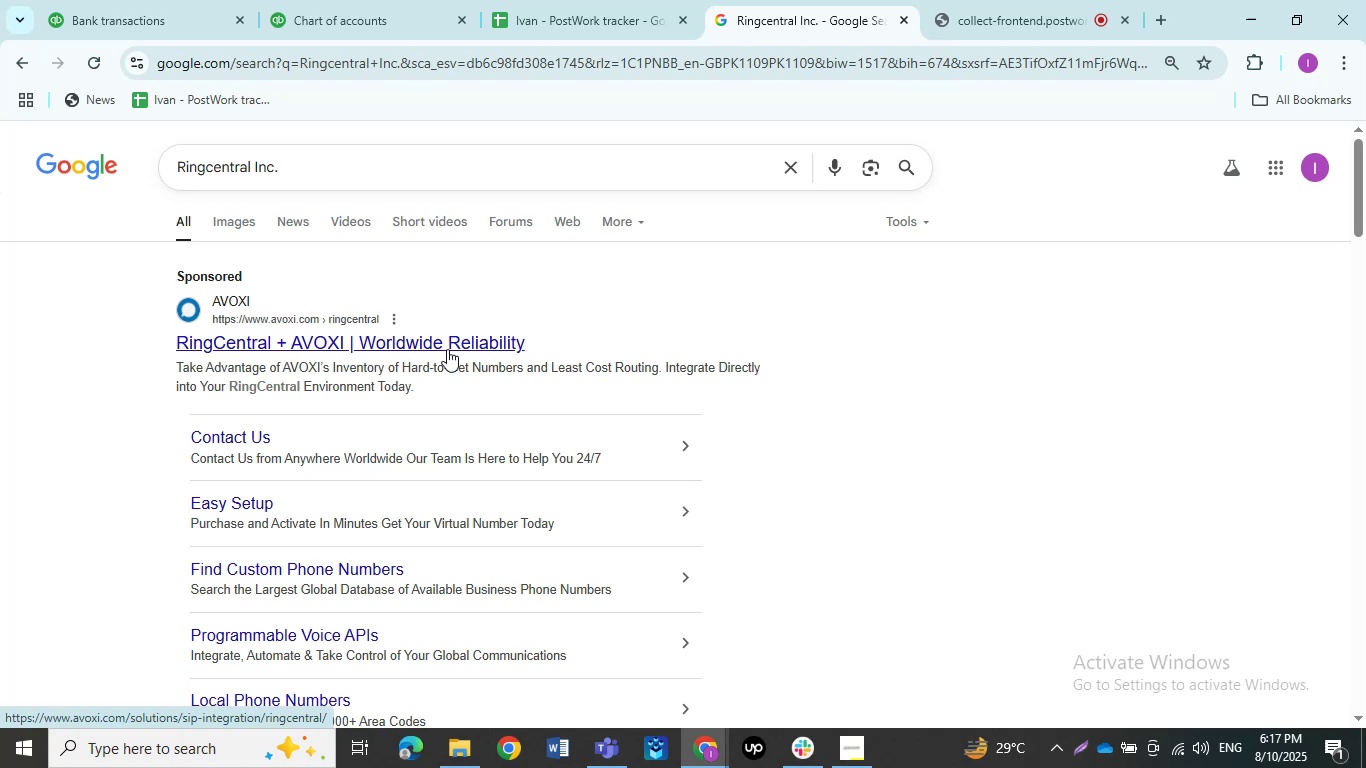 
scroll: coordinate [454, 431], scroll_direction: down, amount: 9.0
 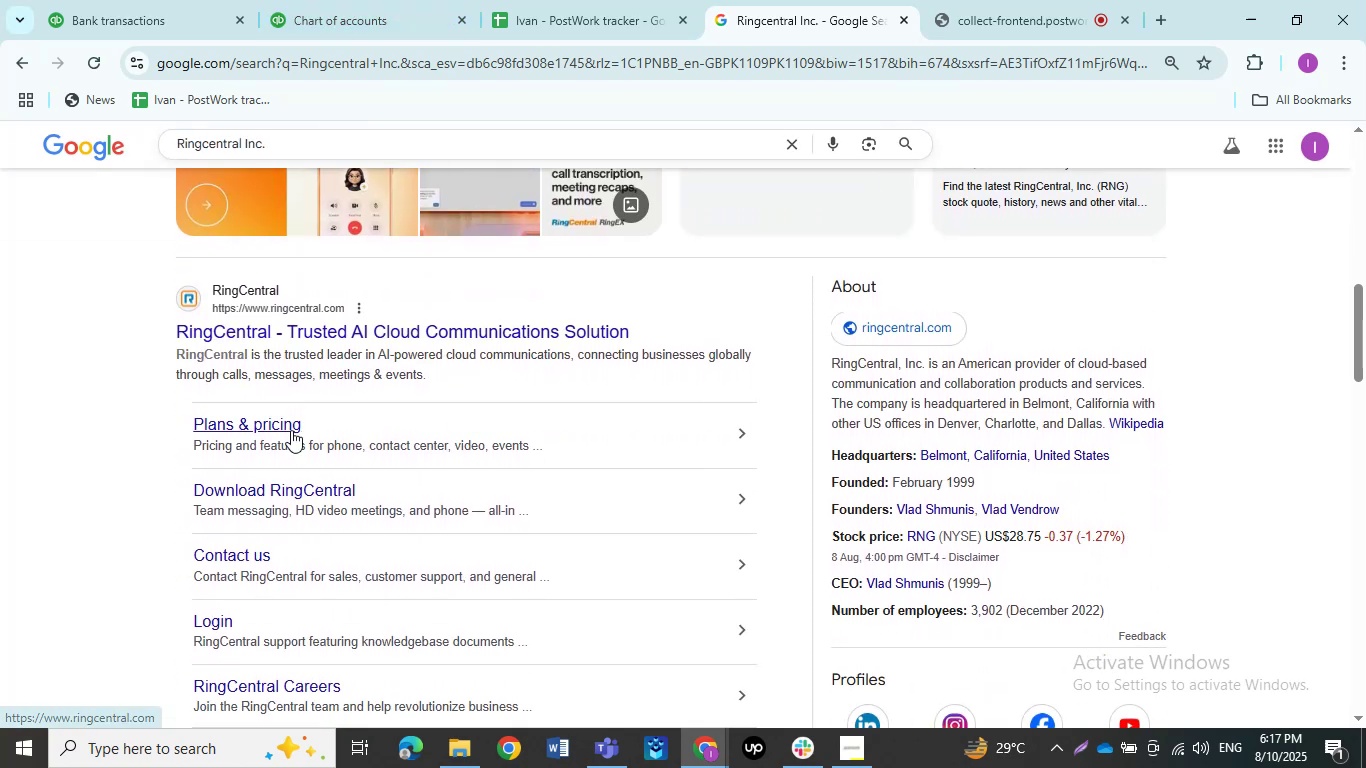 
left_click([289, 430])
 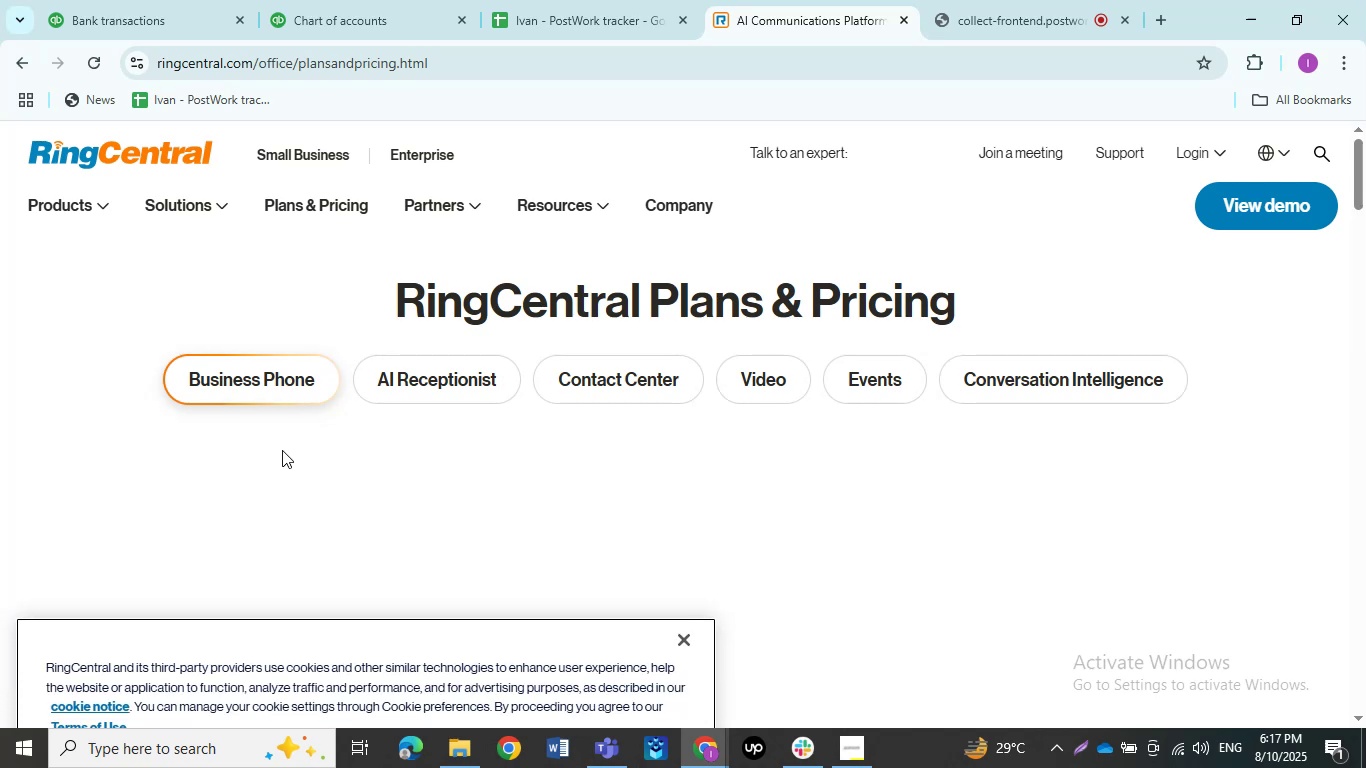 
scroll: coordinate [403, 304], scroll_direction: down, amount: 4.0
 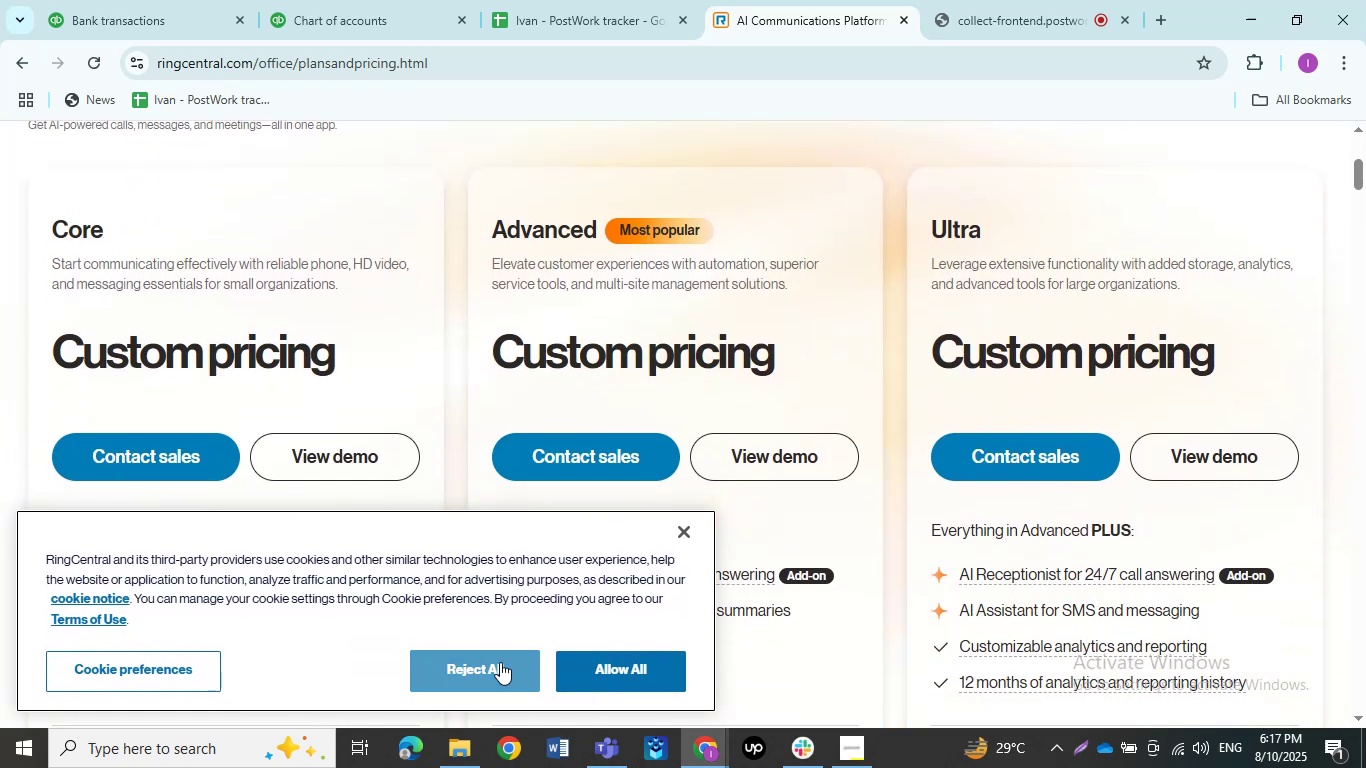 
left_click([602, 670])
 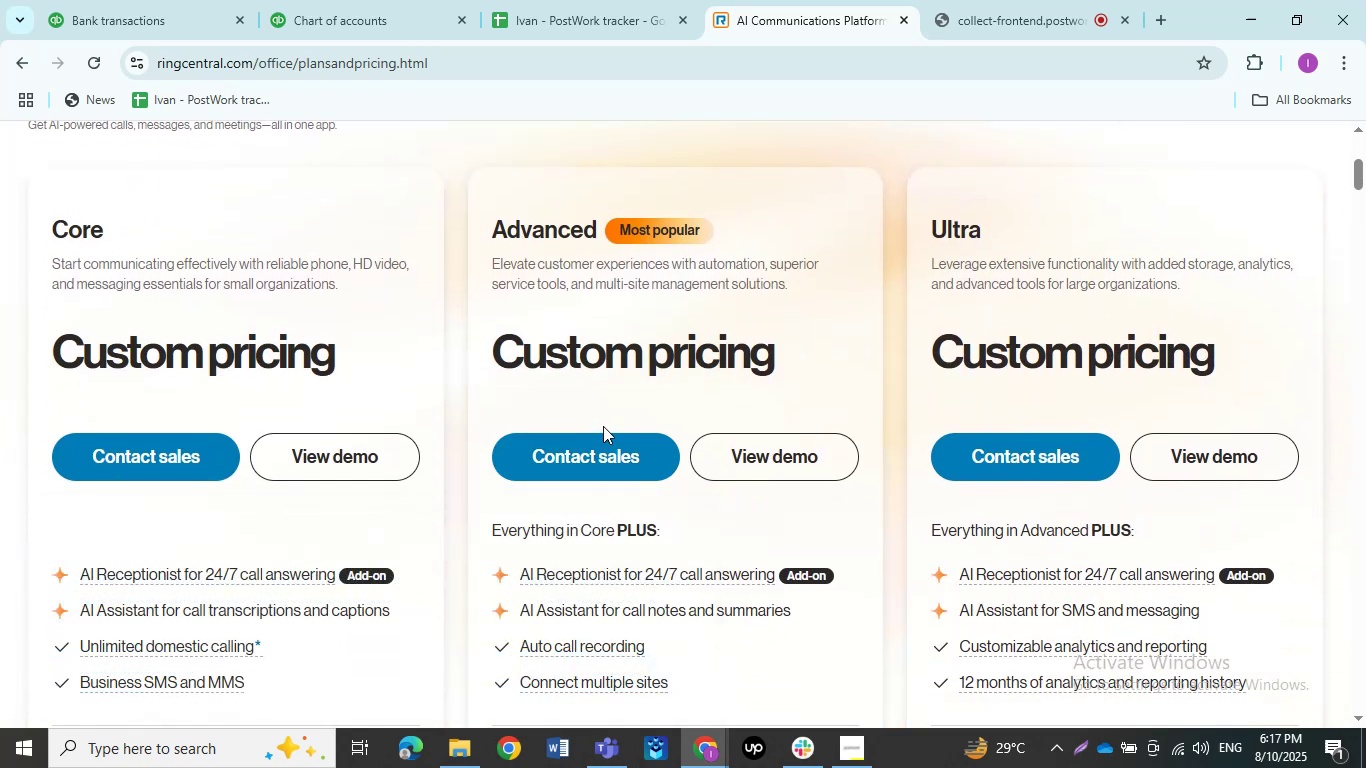 
scroll: coordinate [618, 430], scroll_direction: down, amount: 34.0
 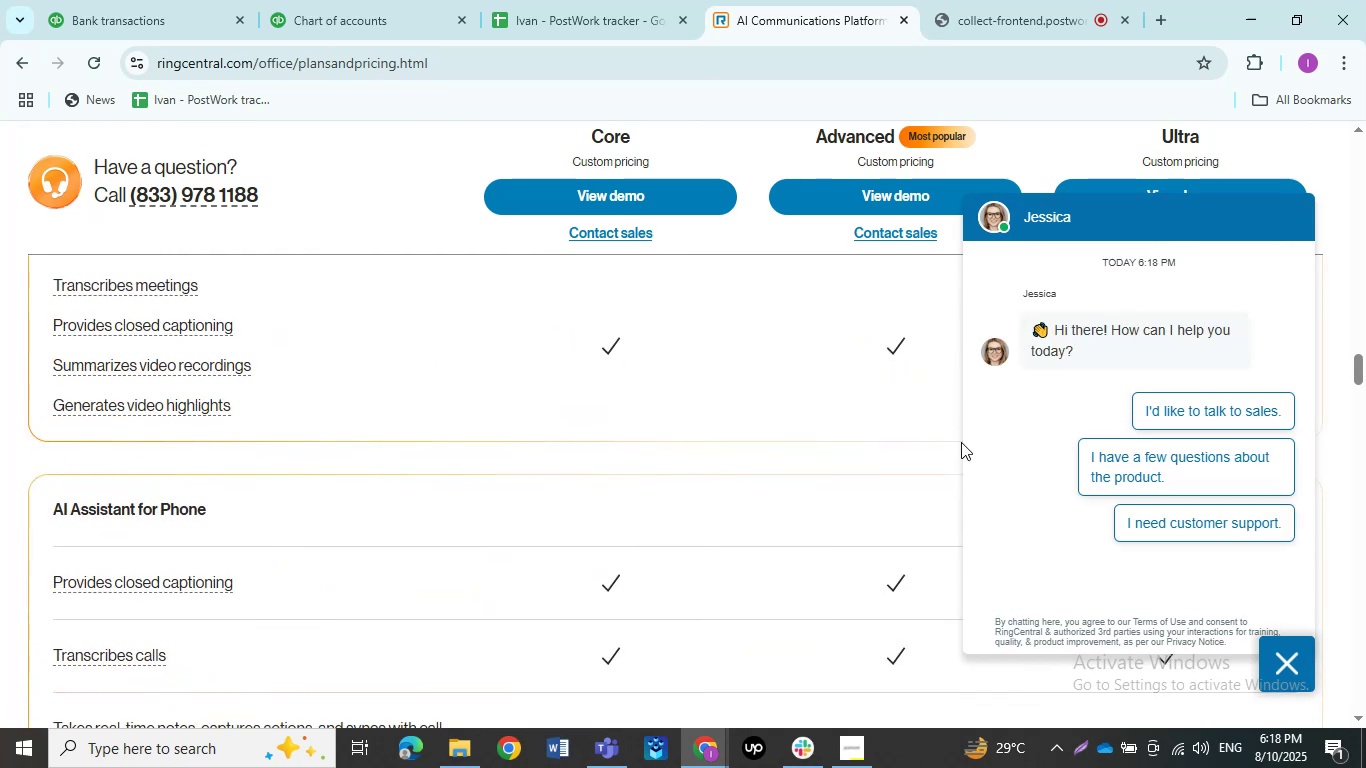 
left_click([1268, 640])
 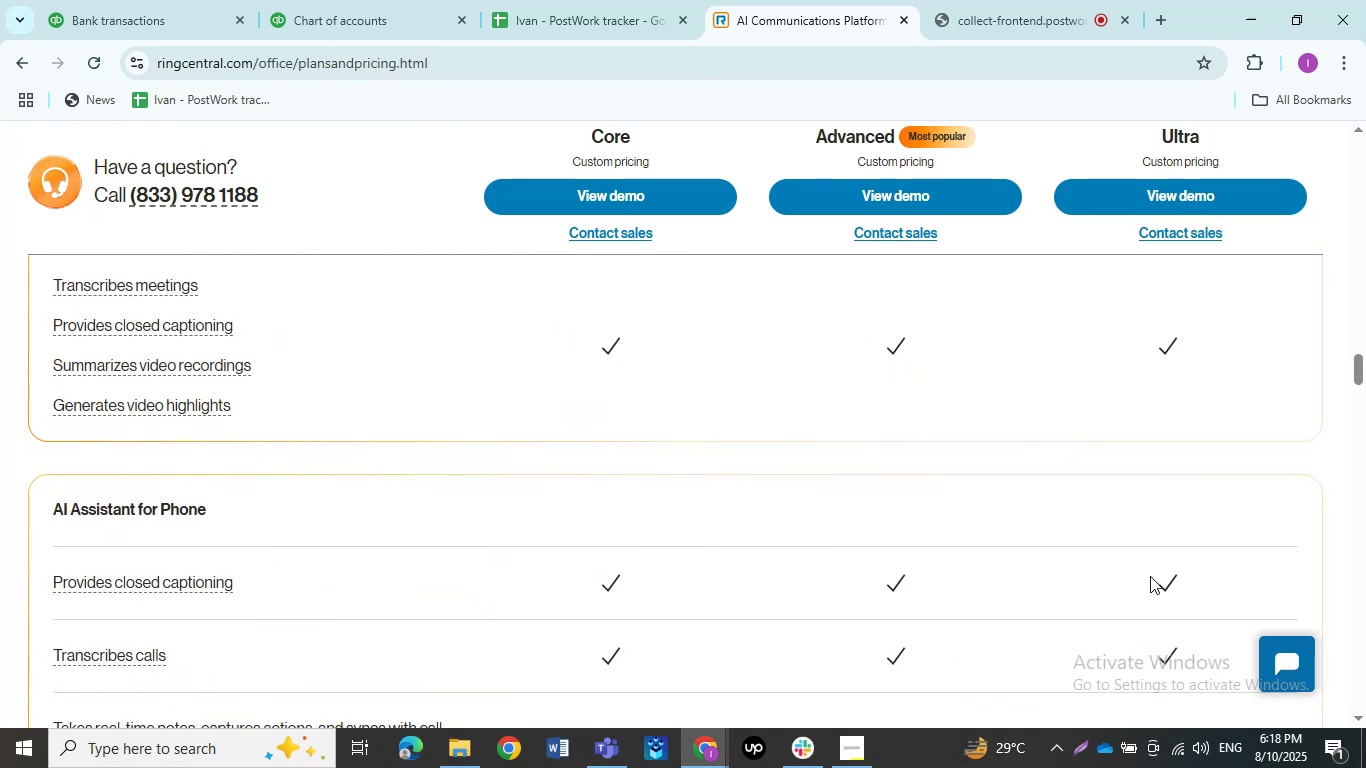 
scroll: coordinate [953, 507], scroll_direction: down, amount: 35.0
 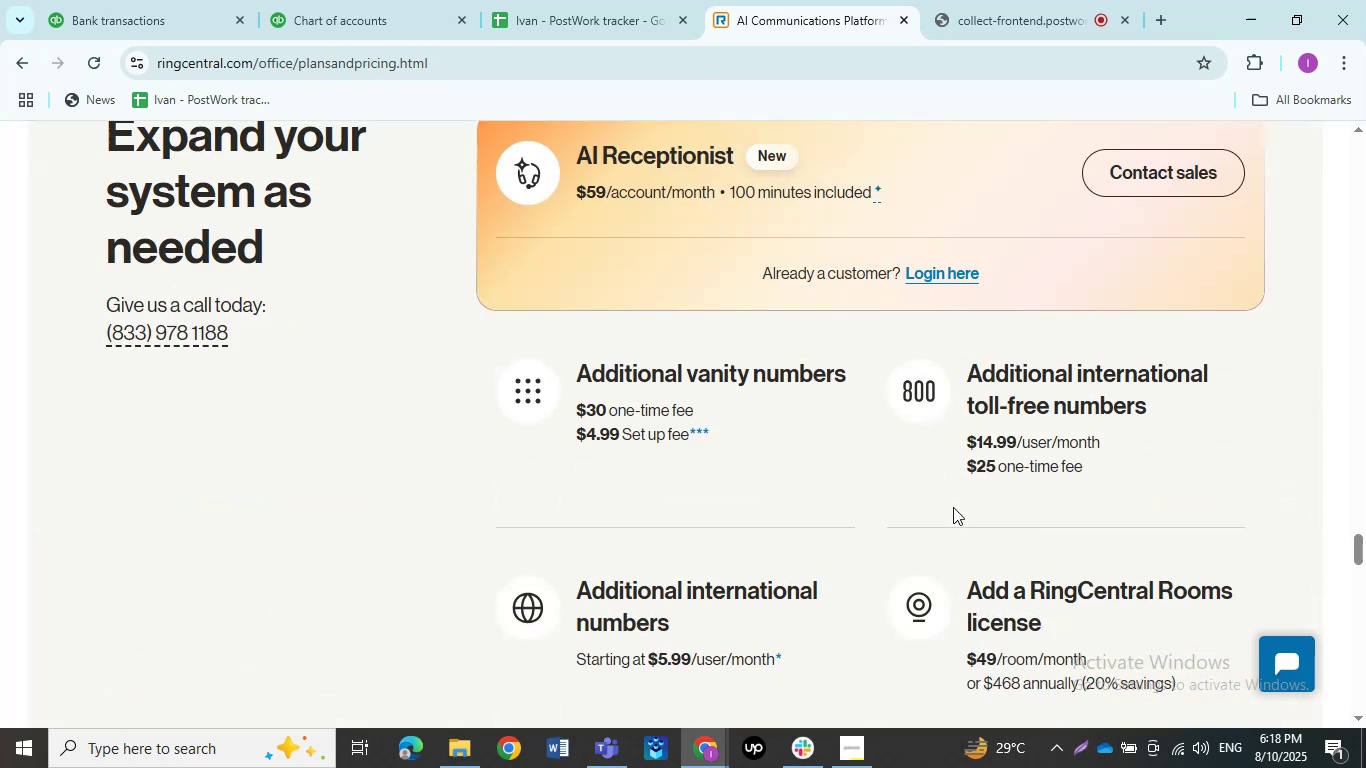 
scroll: coordinate [953, 507], scroll_direction: none, amount: 0.0
 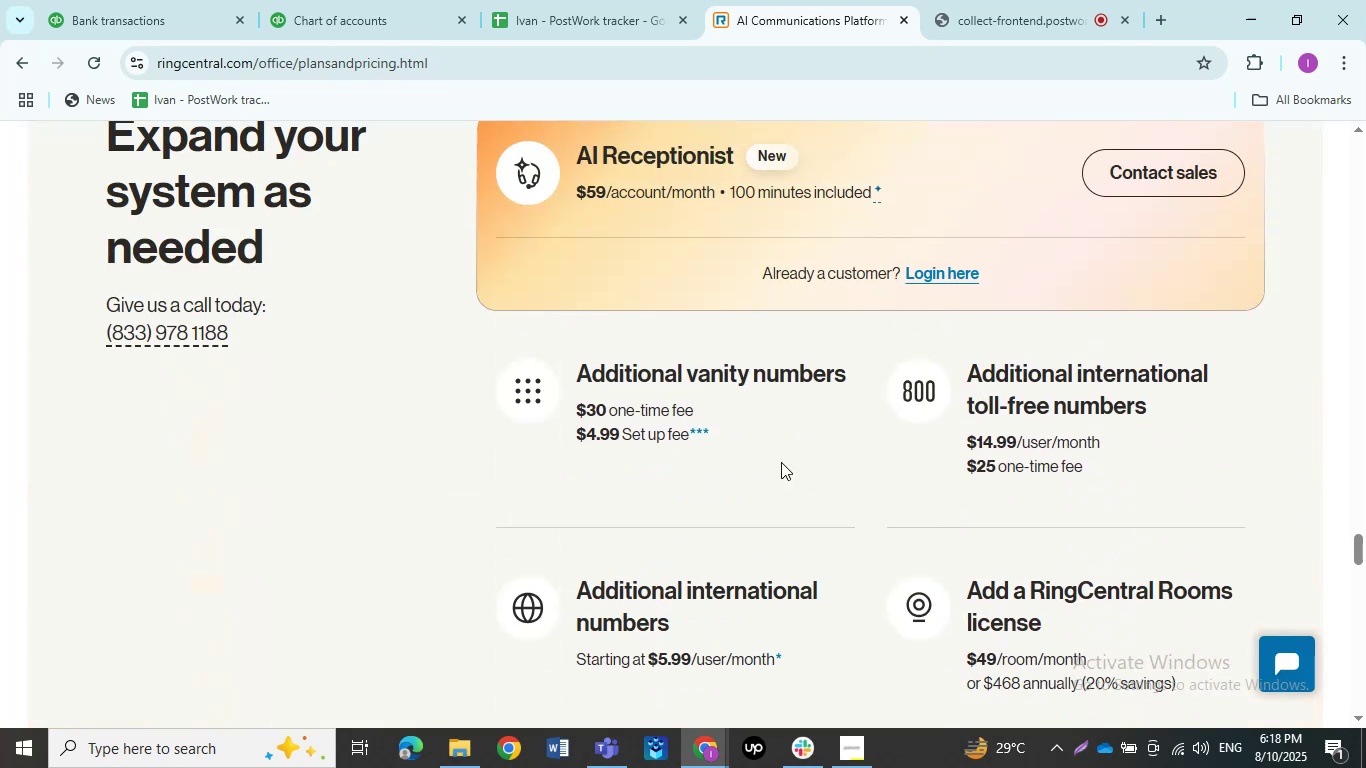 
scroll: coordinate [781, 458], scroll_direction: up, amount: 1.0
 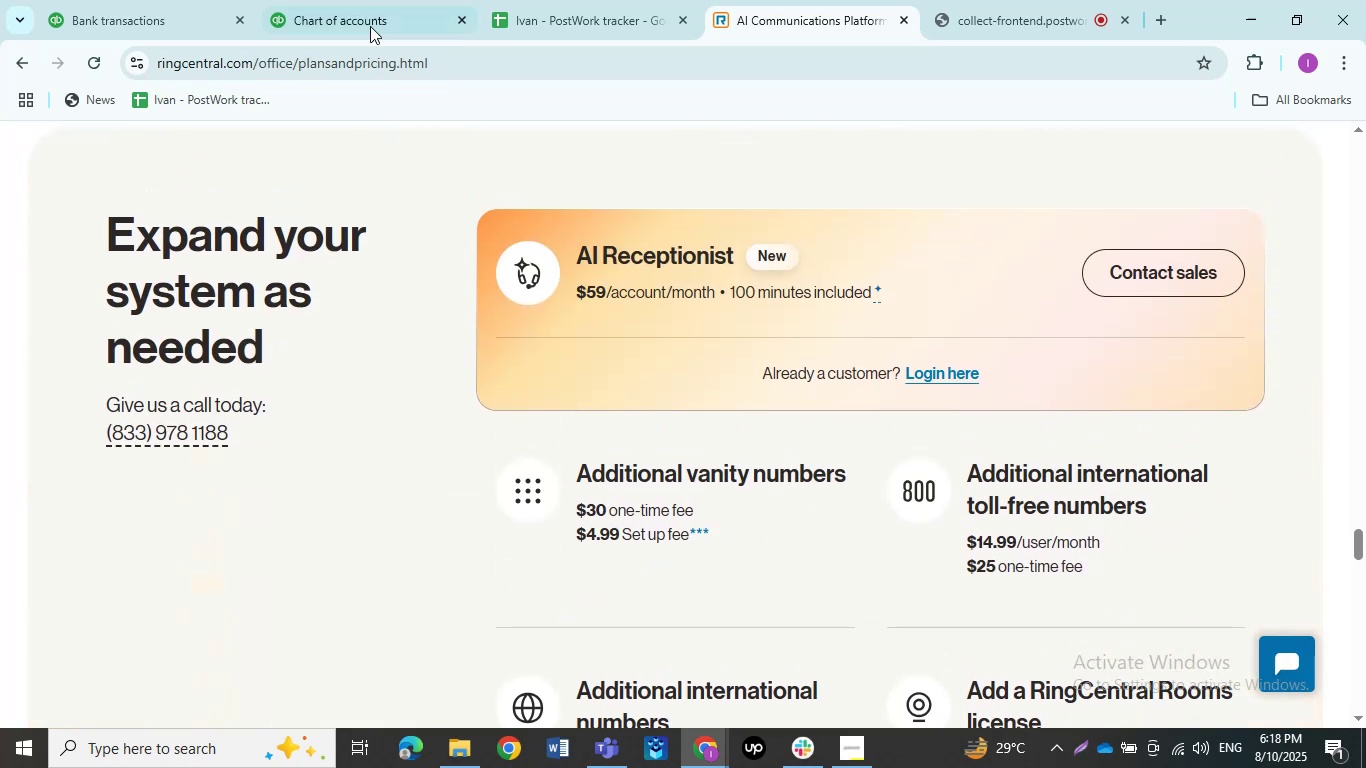 
left_click([99, 4])
 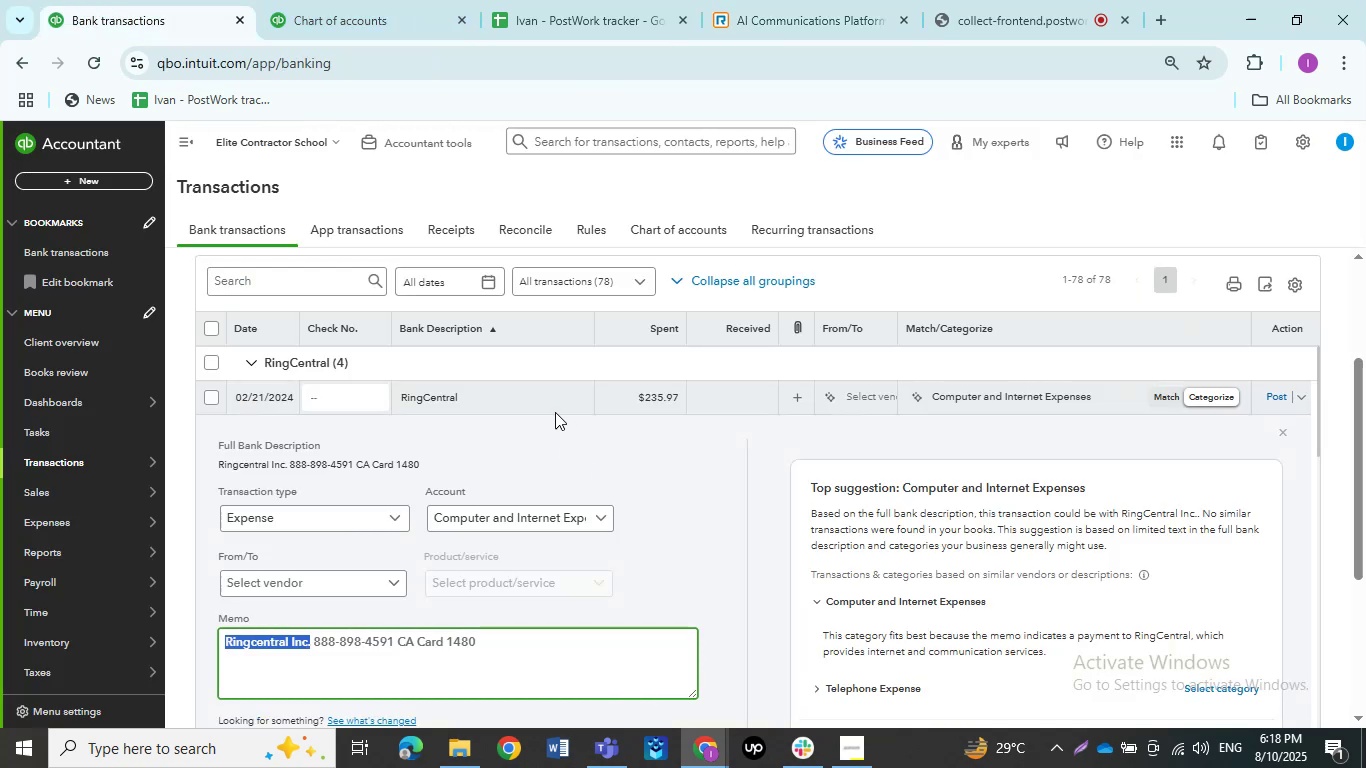 
left_click([536, 385])
 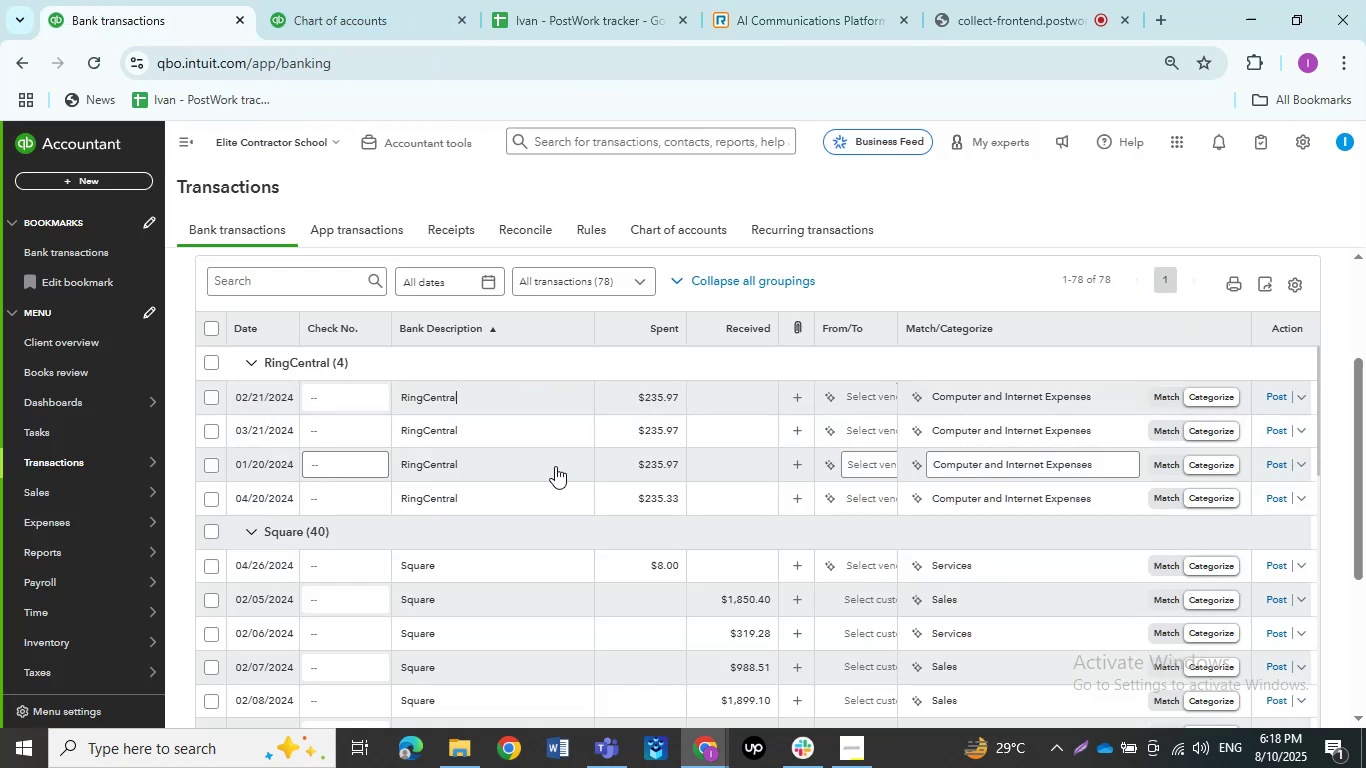 
left_click([350, 0])
 